 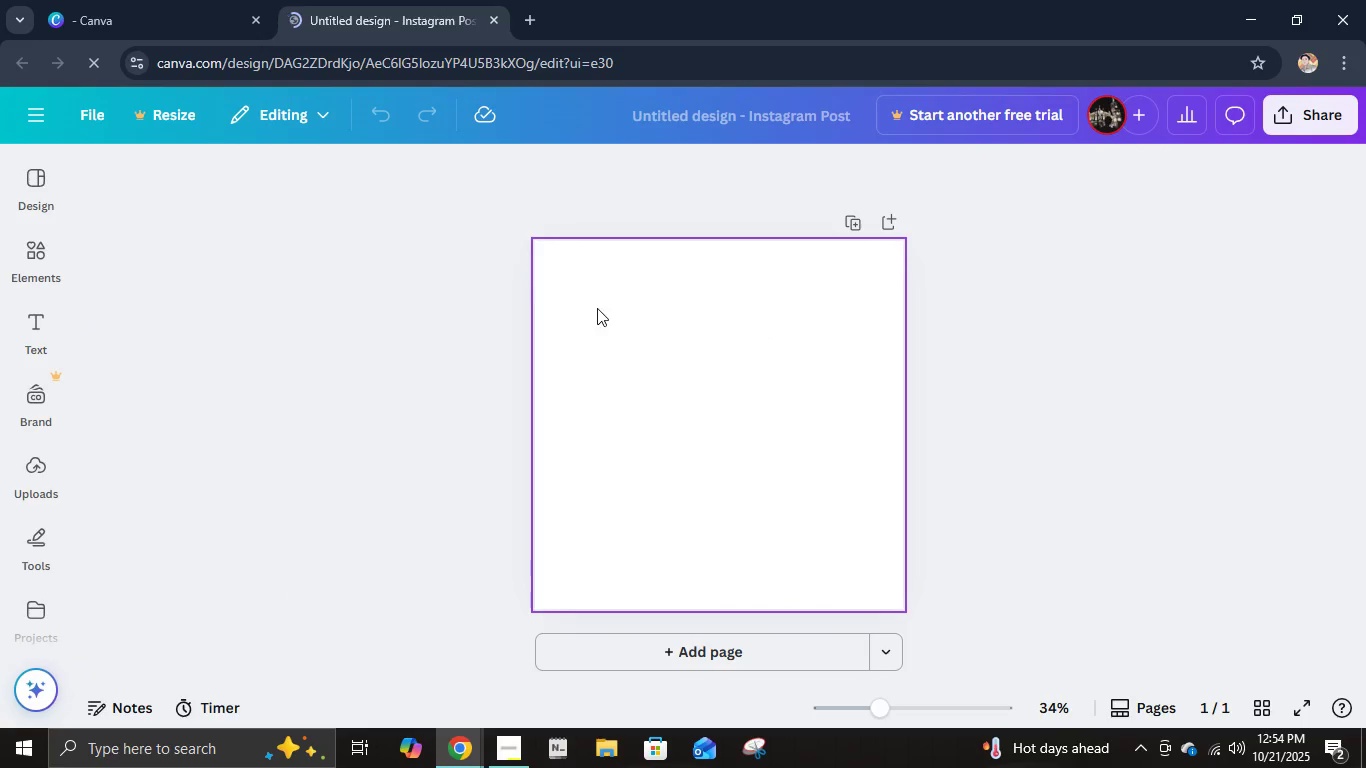 
left_click([637, 645])
 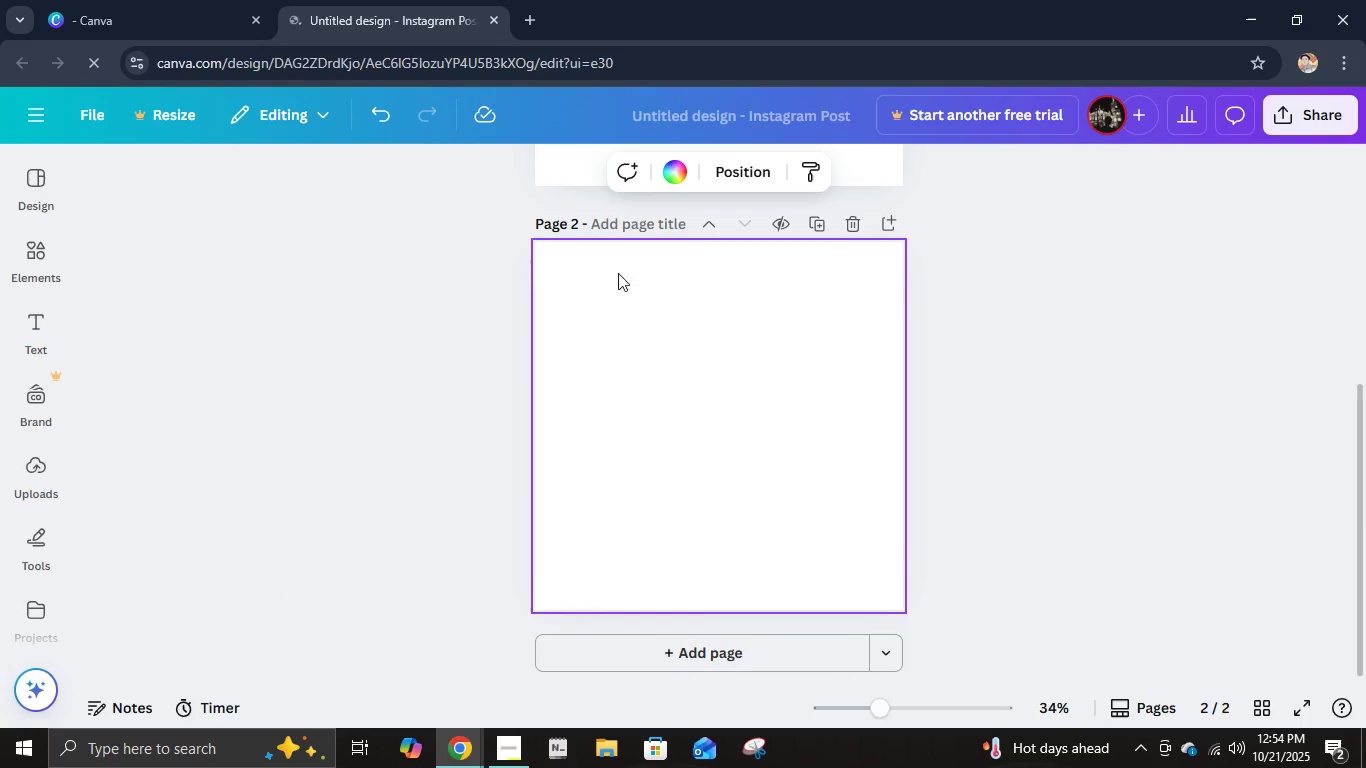 
scroll: coordinate [630, 385], scroll_direction: up, amount: 9.0
 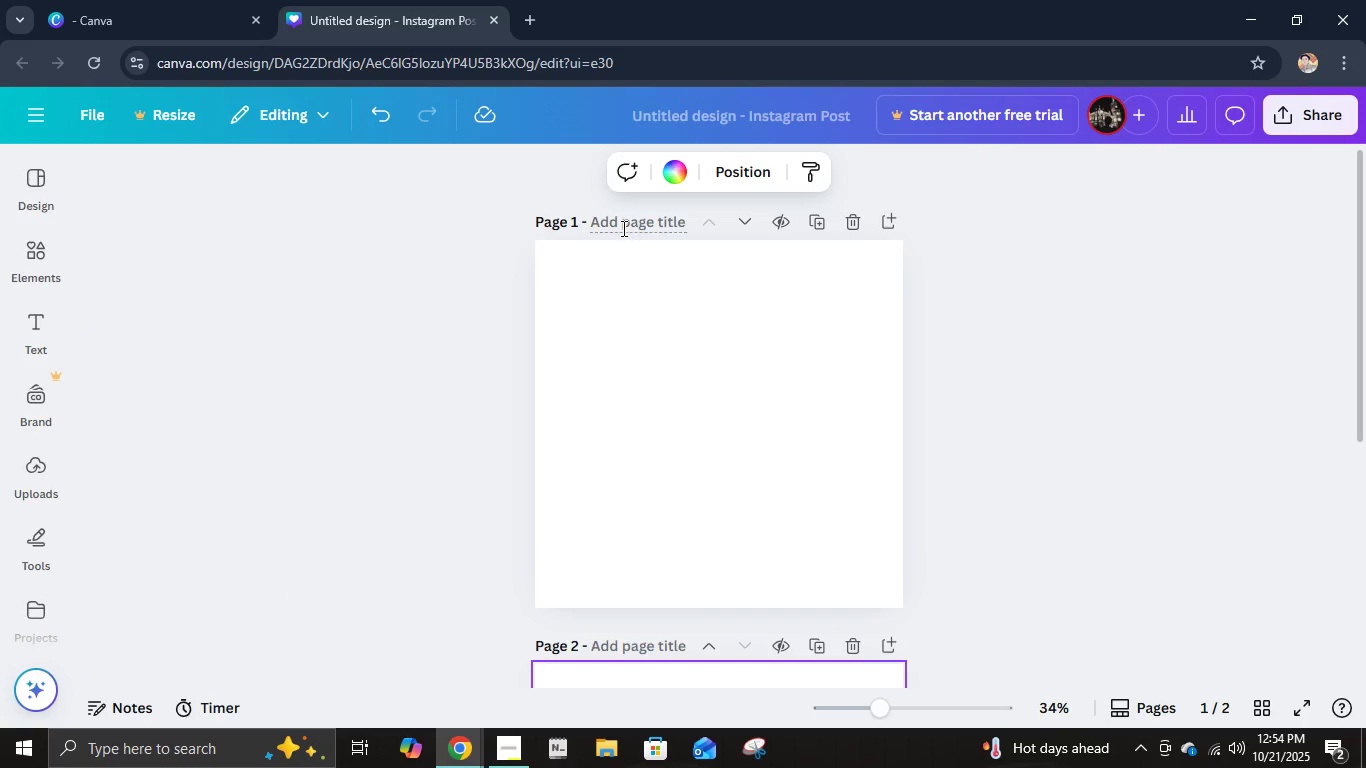 
left_click([622, 221])
 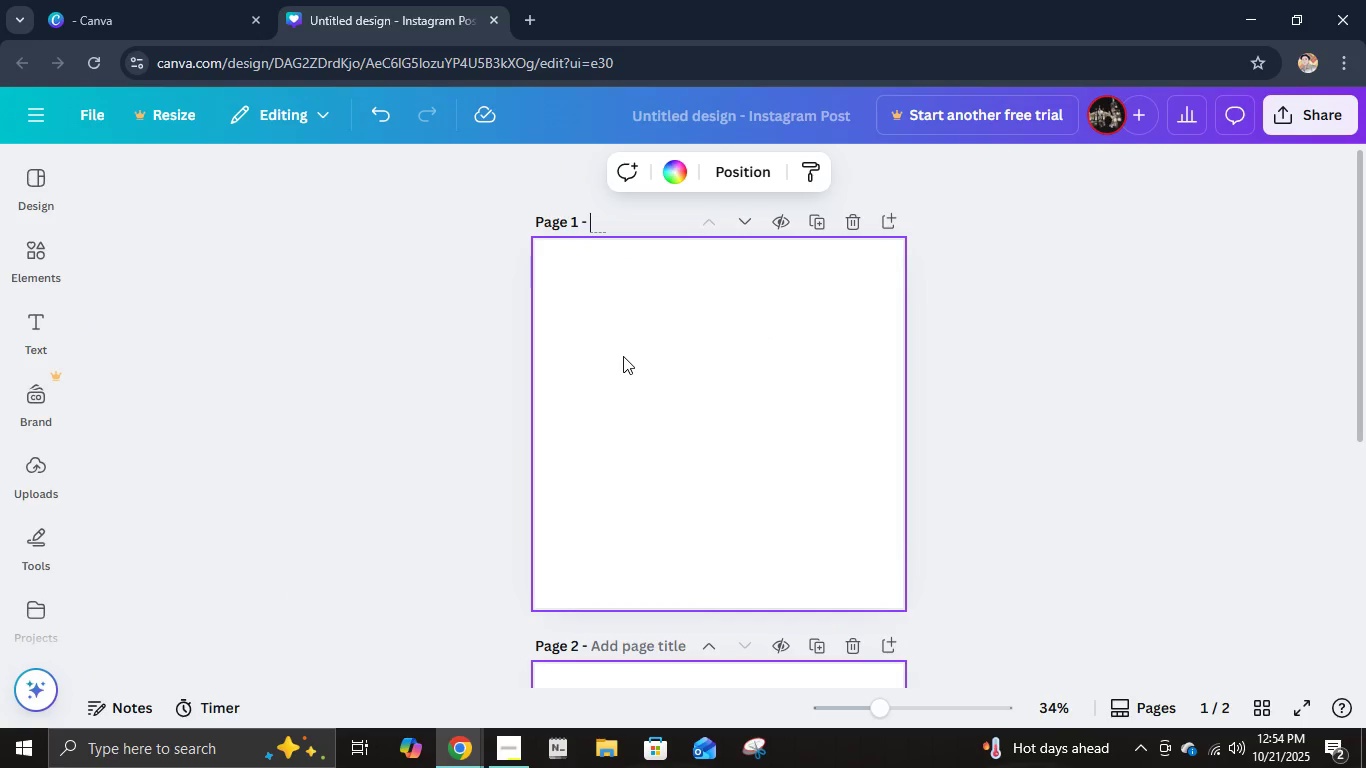 
type(Concept)
 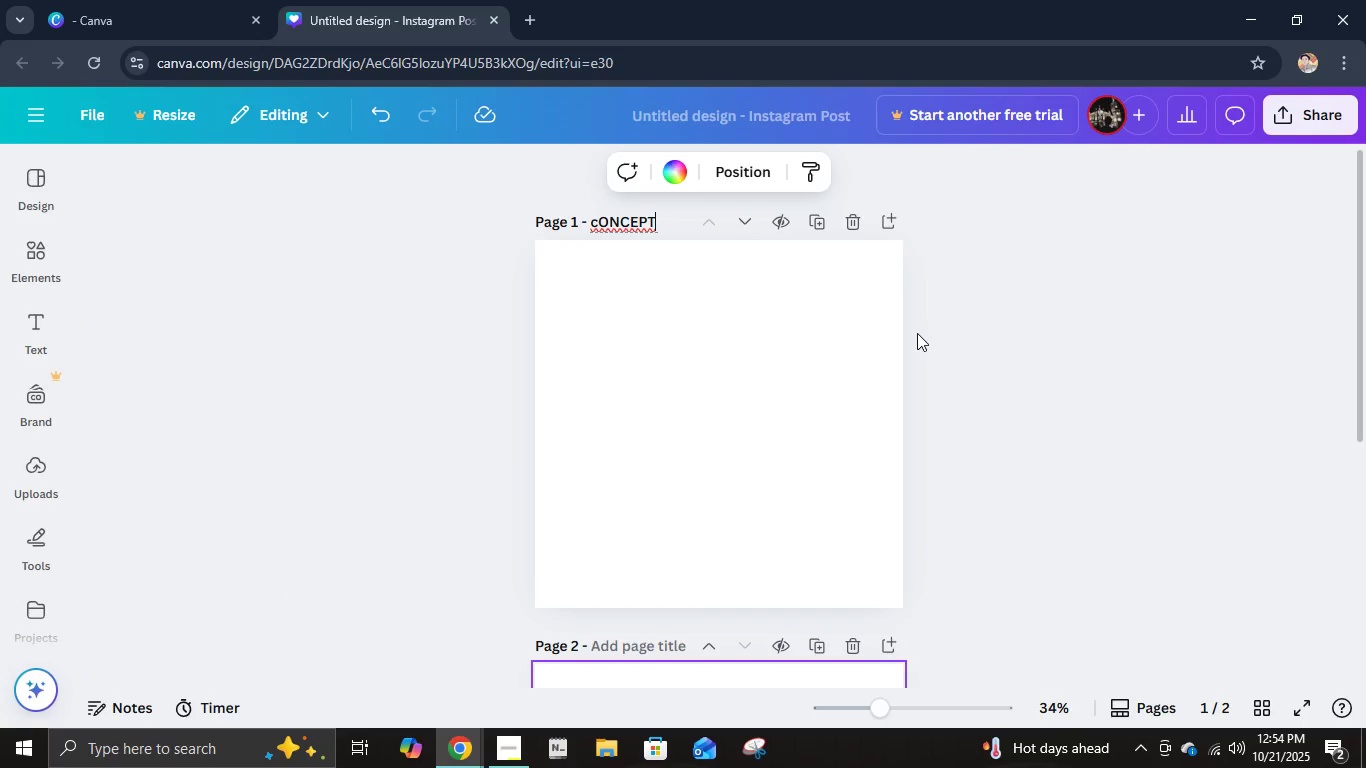 
key(Control+A)
 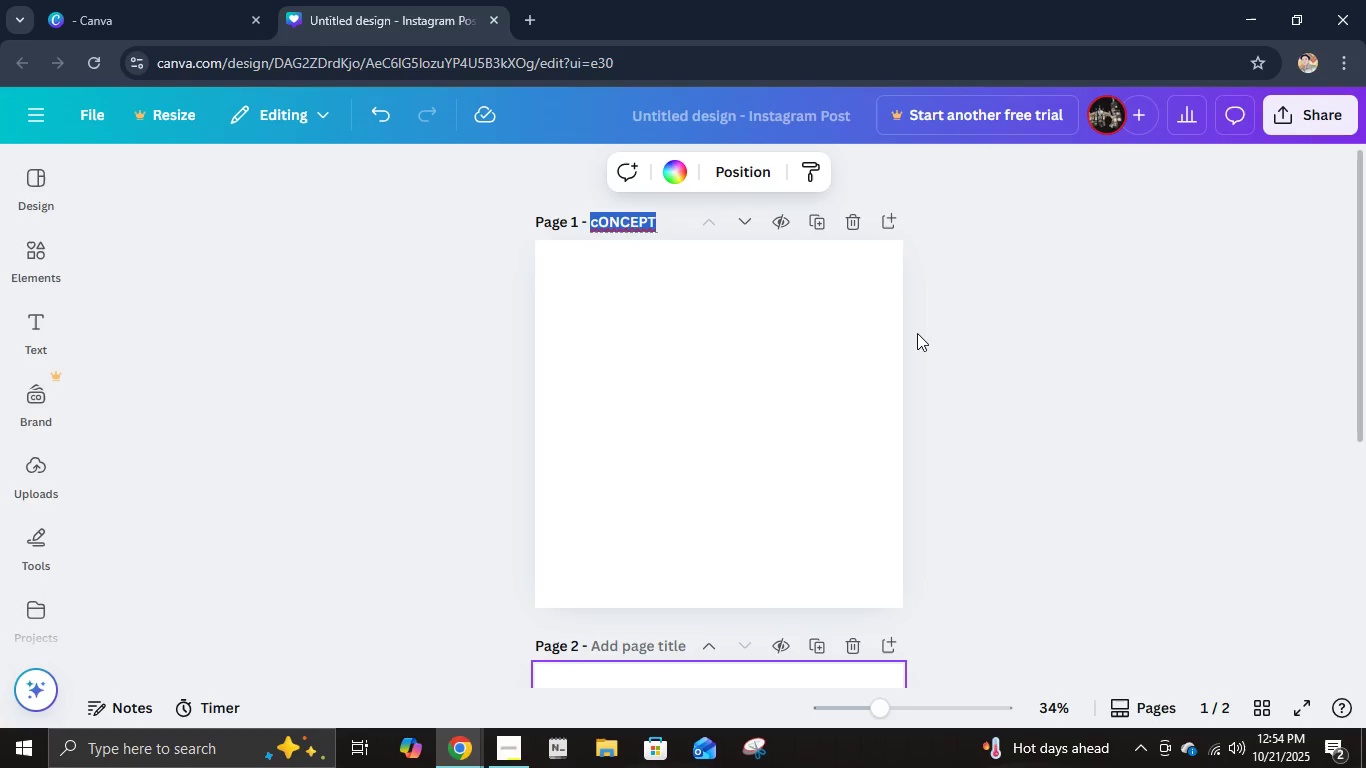 
type(Co)
 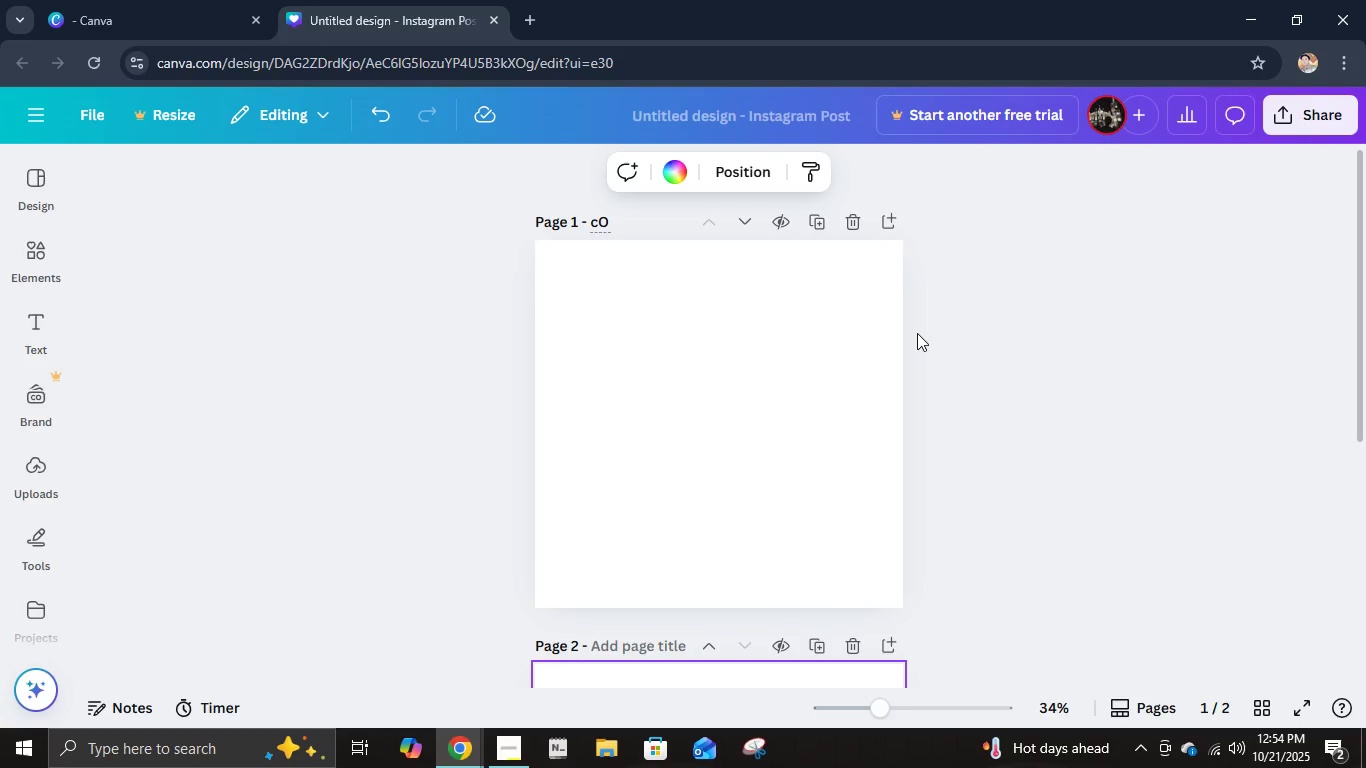 
key(Control+ControlLeft)
 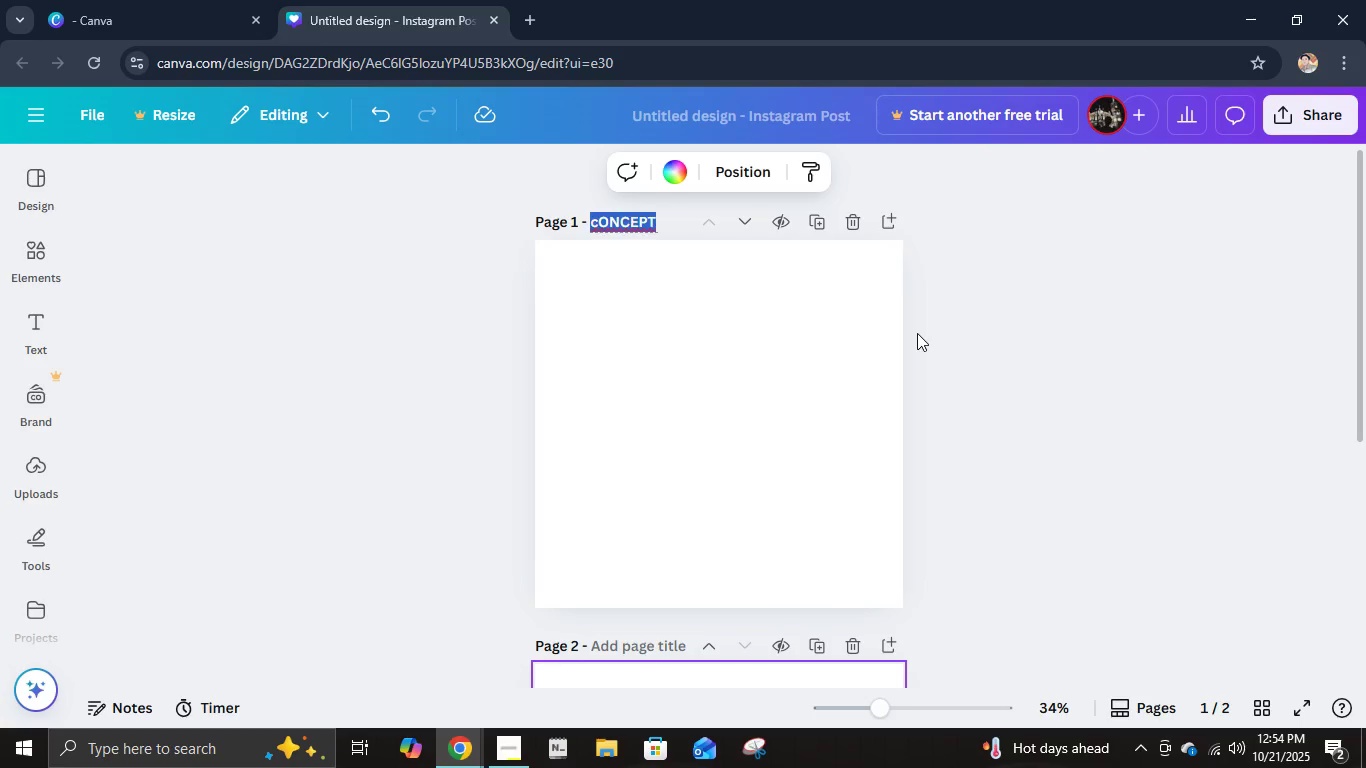 
key(Control+Z)
 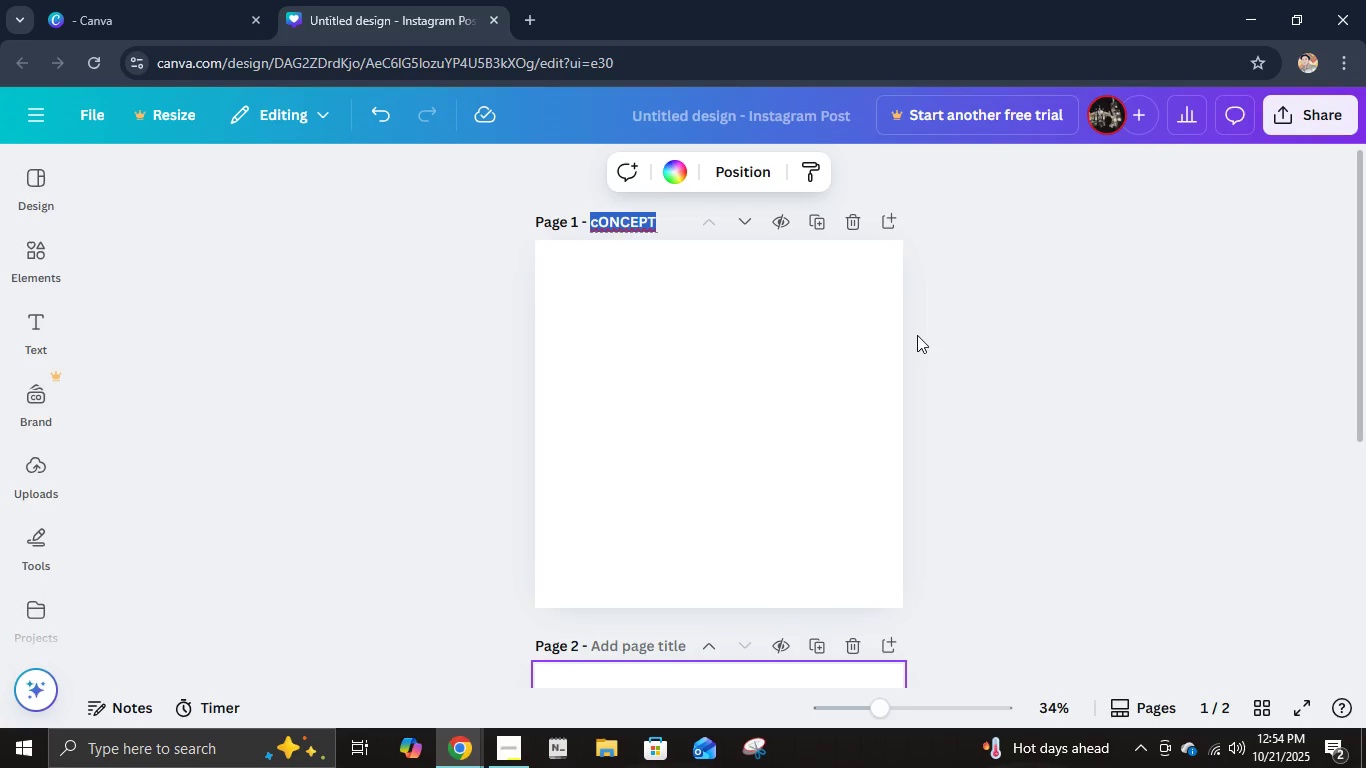 
type(Coc)
key(Backspace)
type(ncept)
 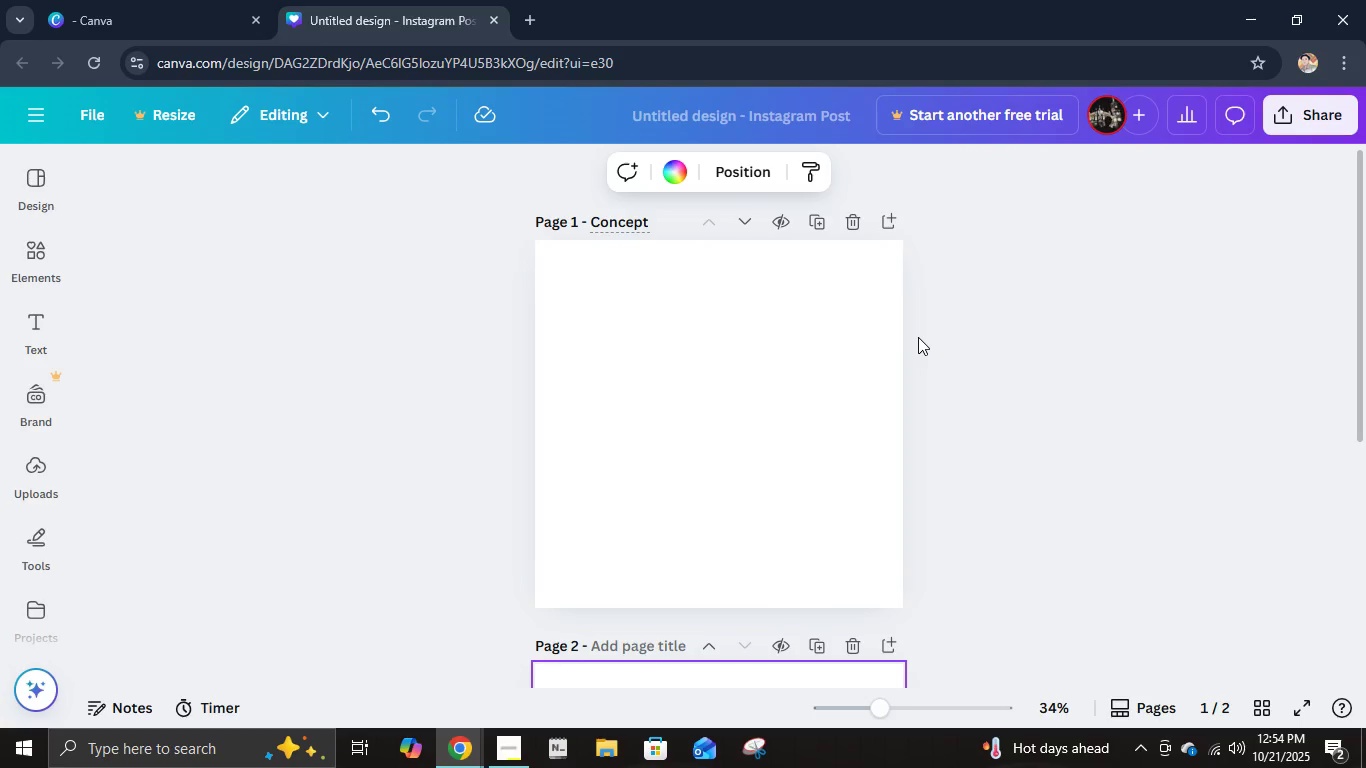 
key(Enter)
 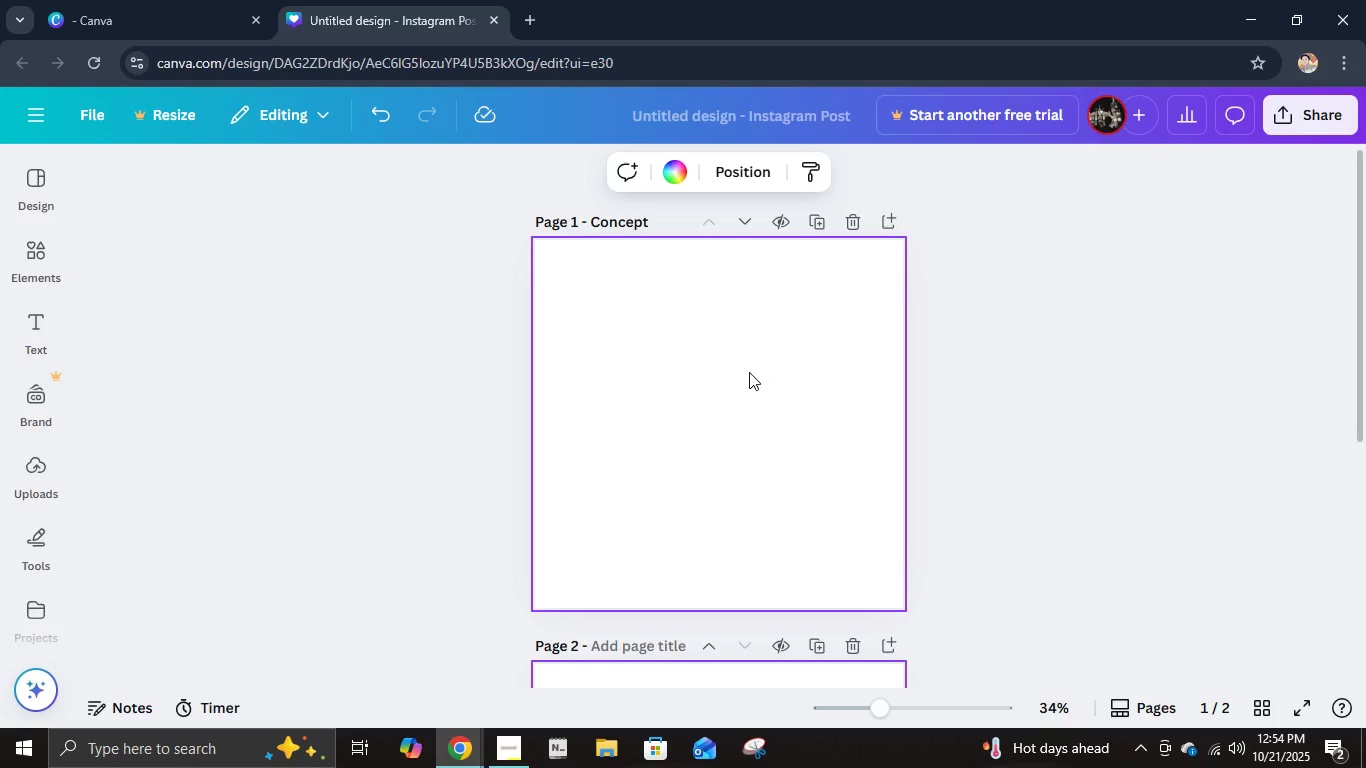 
wait(9.58)
 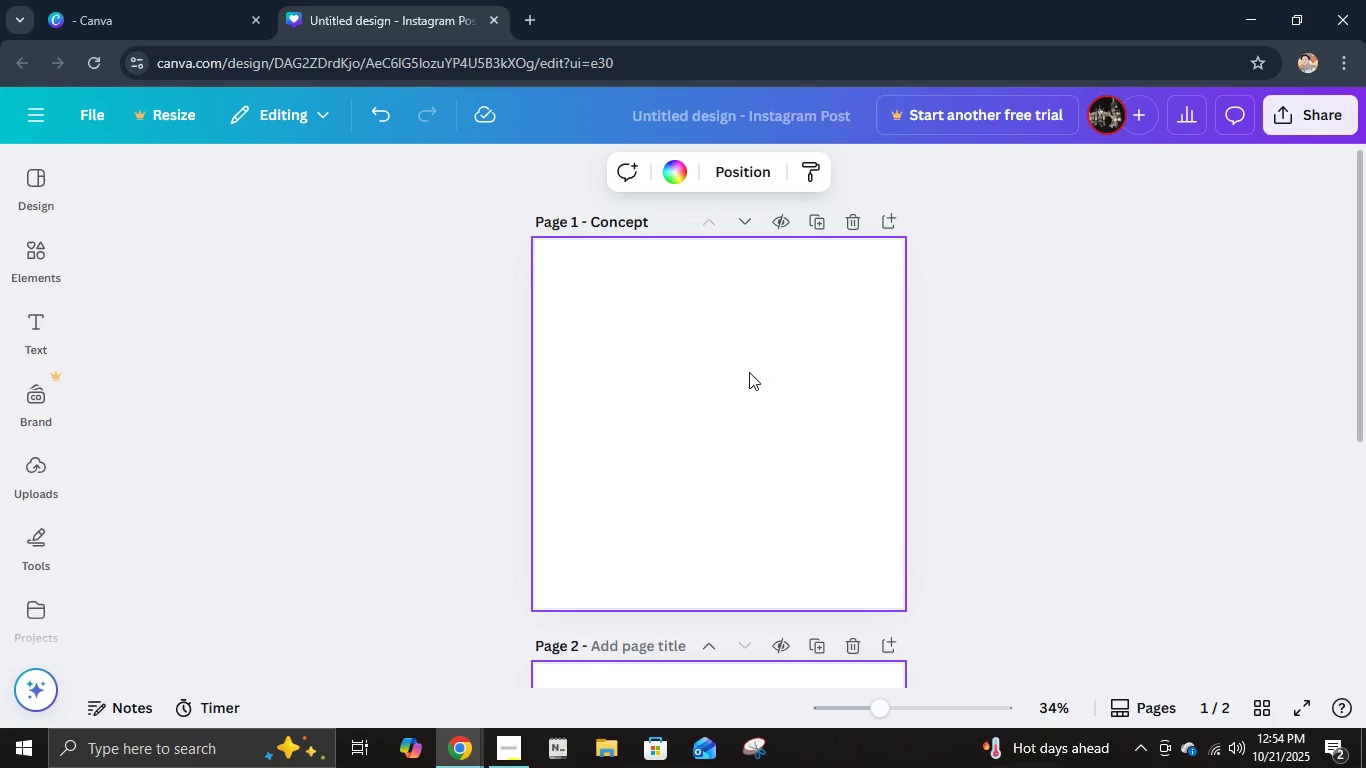 
left_click([27, 341])
 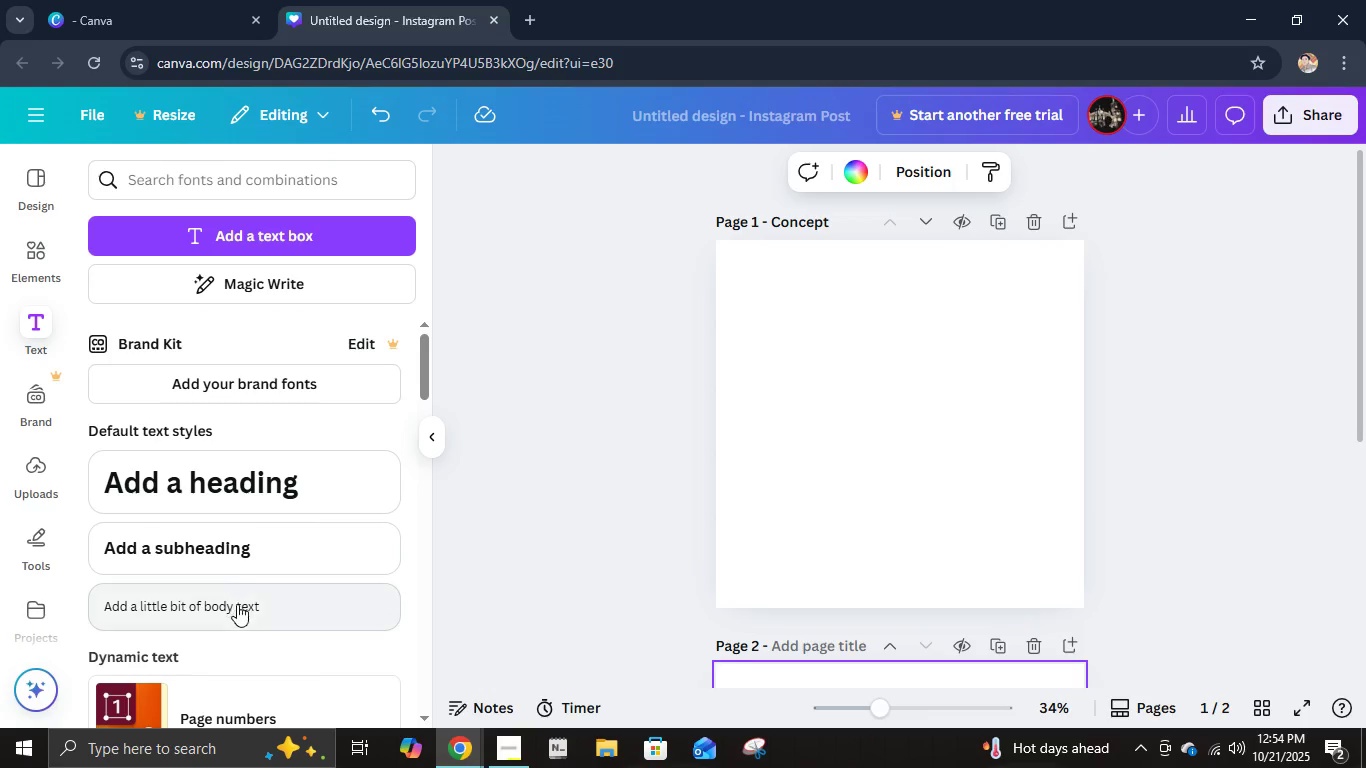 
left_click([238, 543])
 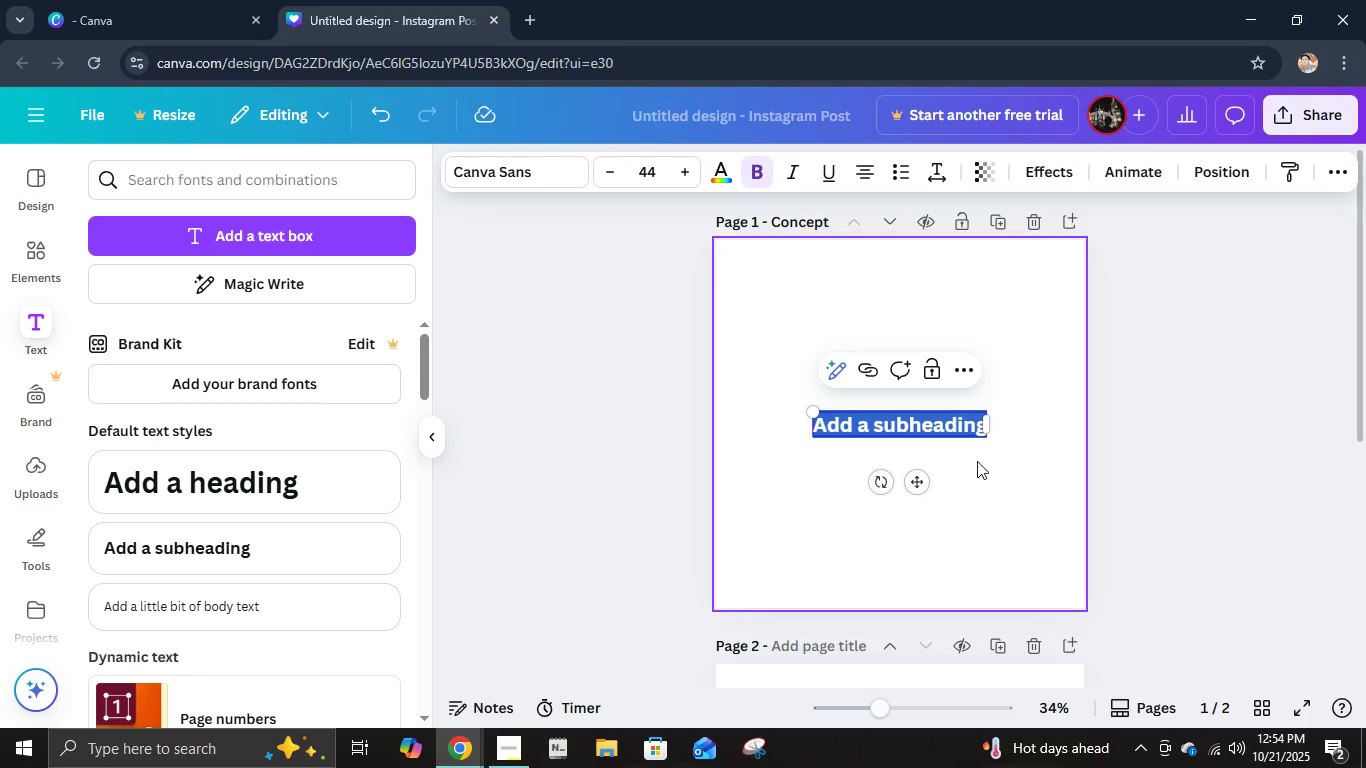 
left_click([1153, 408])
 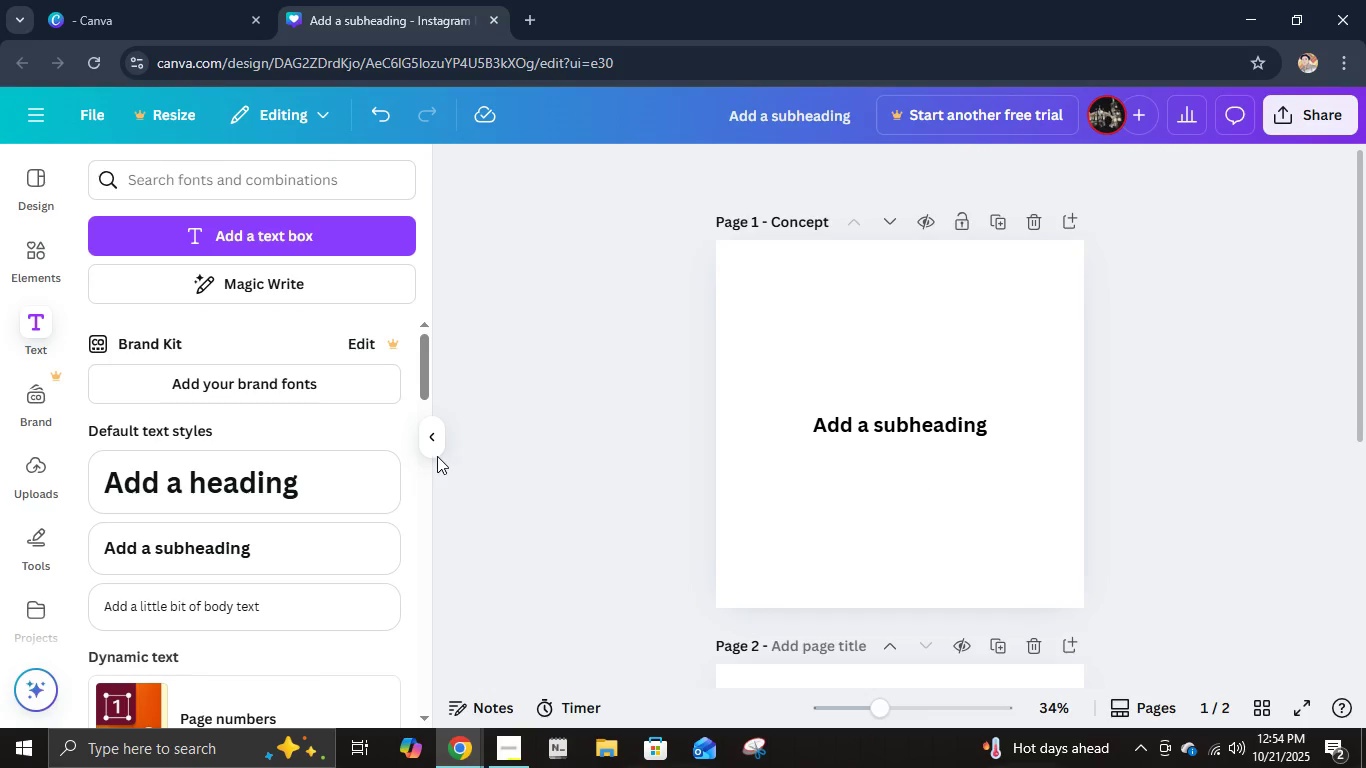 
left_click([432, 443])
 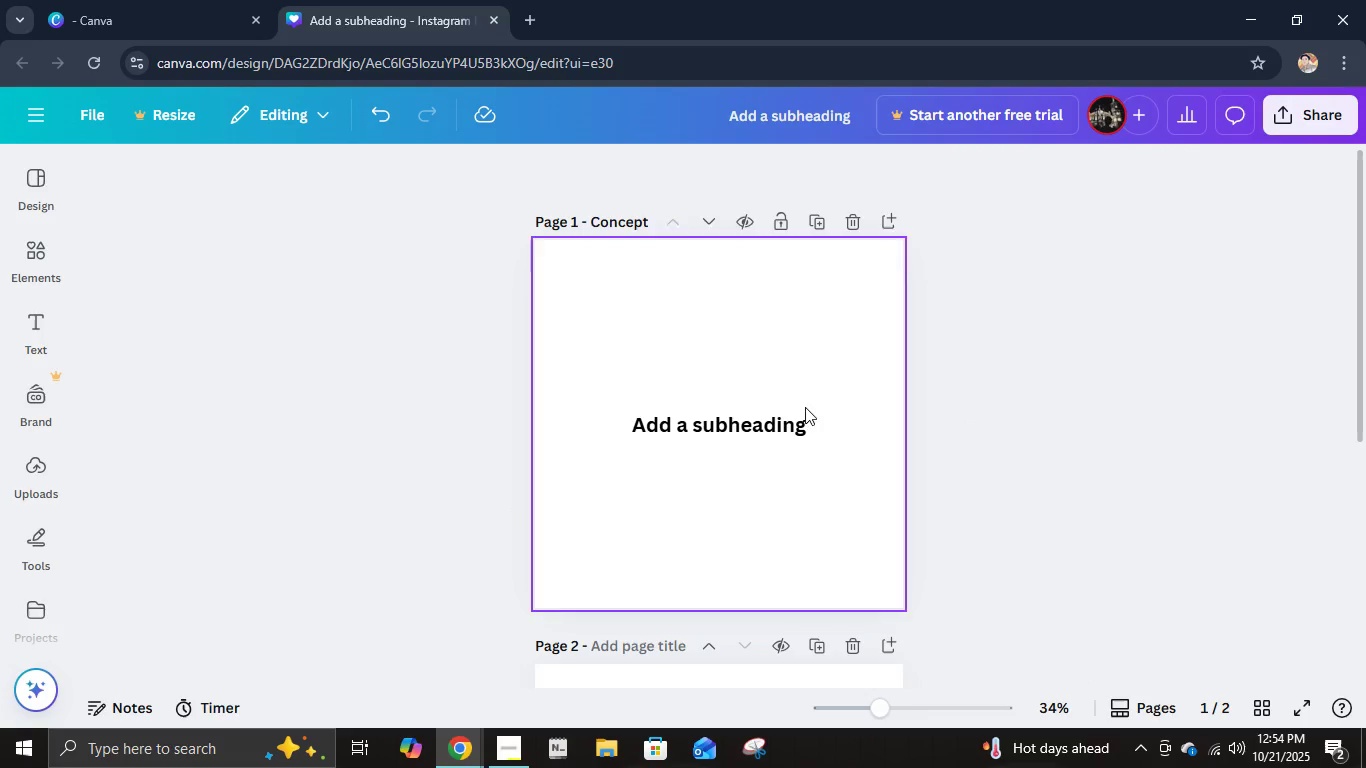 
left_click([797, 429])
 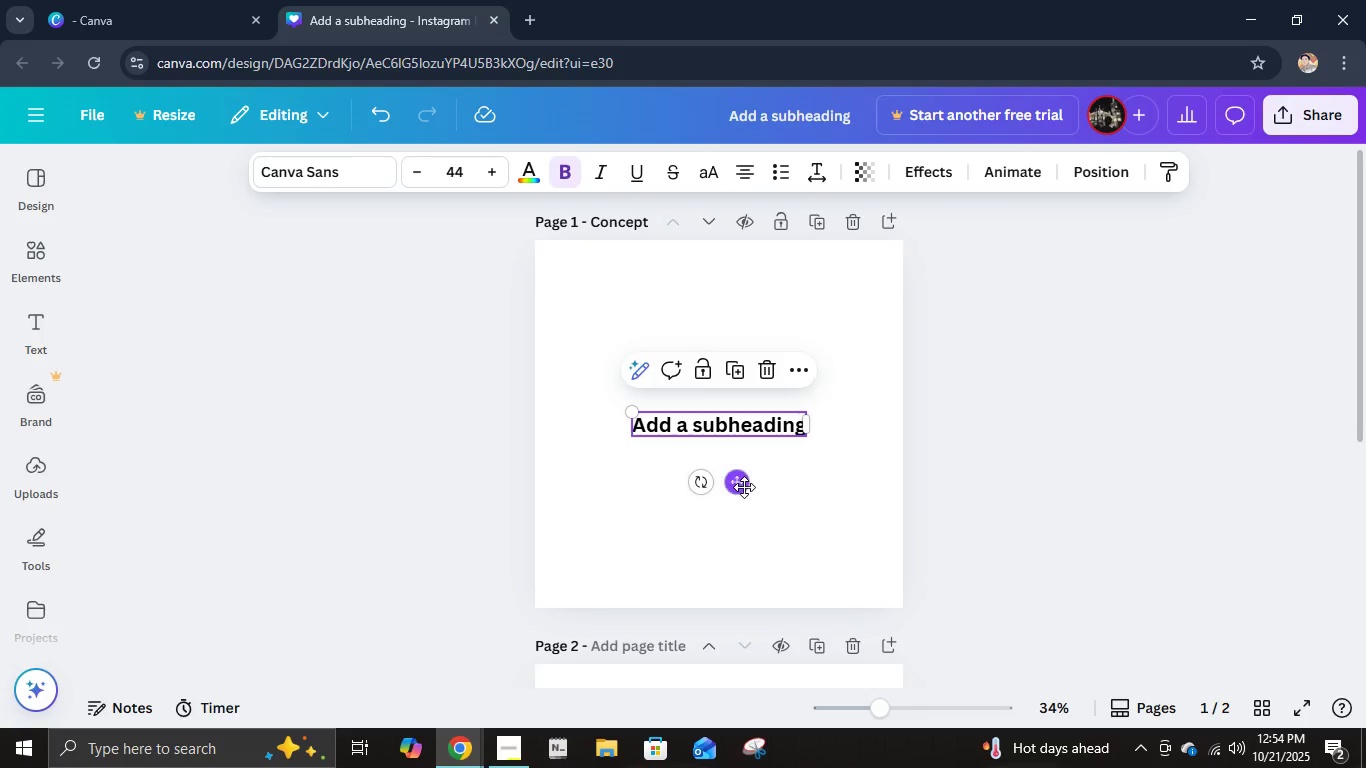 
left_click_drag(start_coordinate=[744, 487], to_coordinate=[686, 354])
 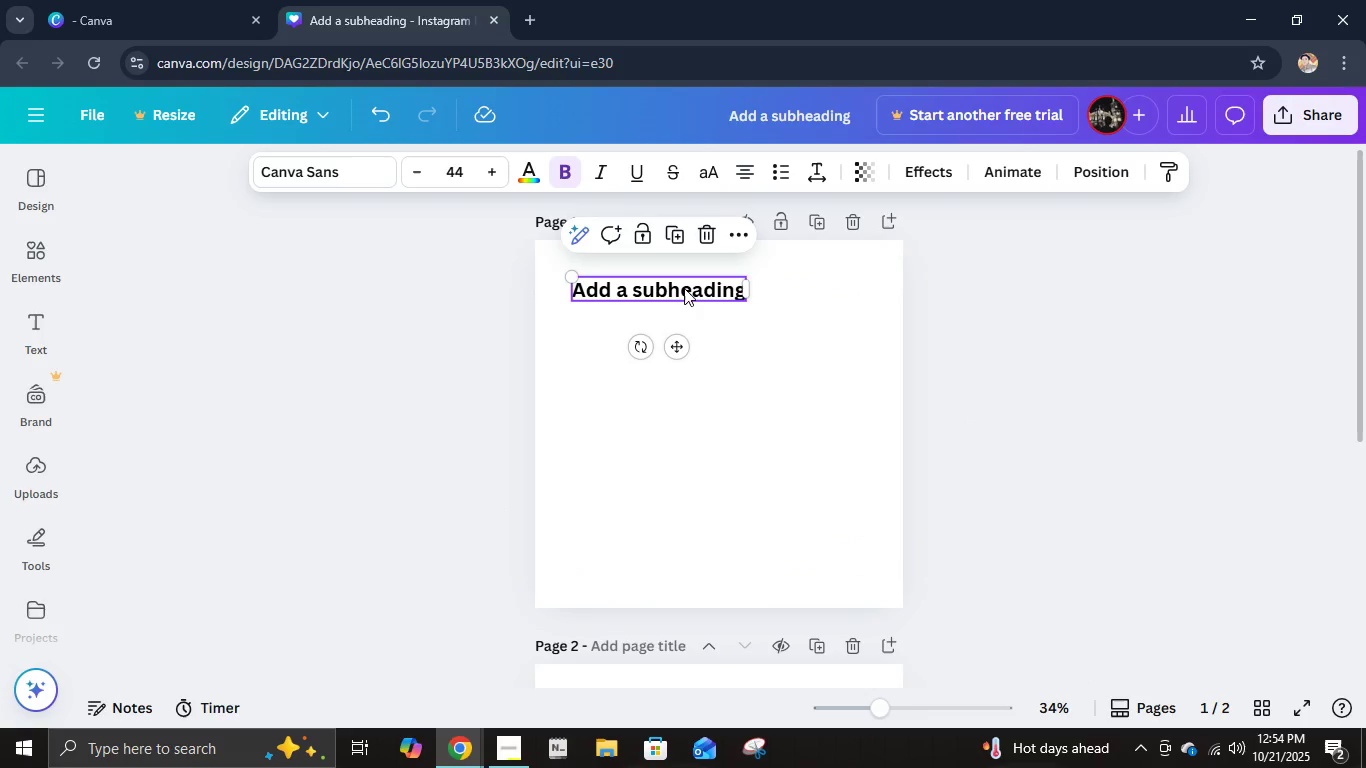 
left_click([684, 288])
 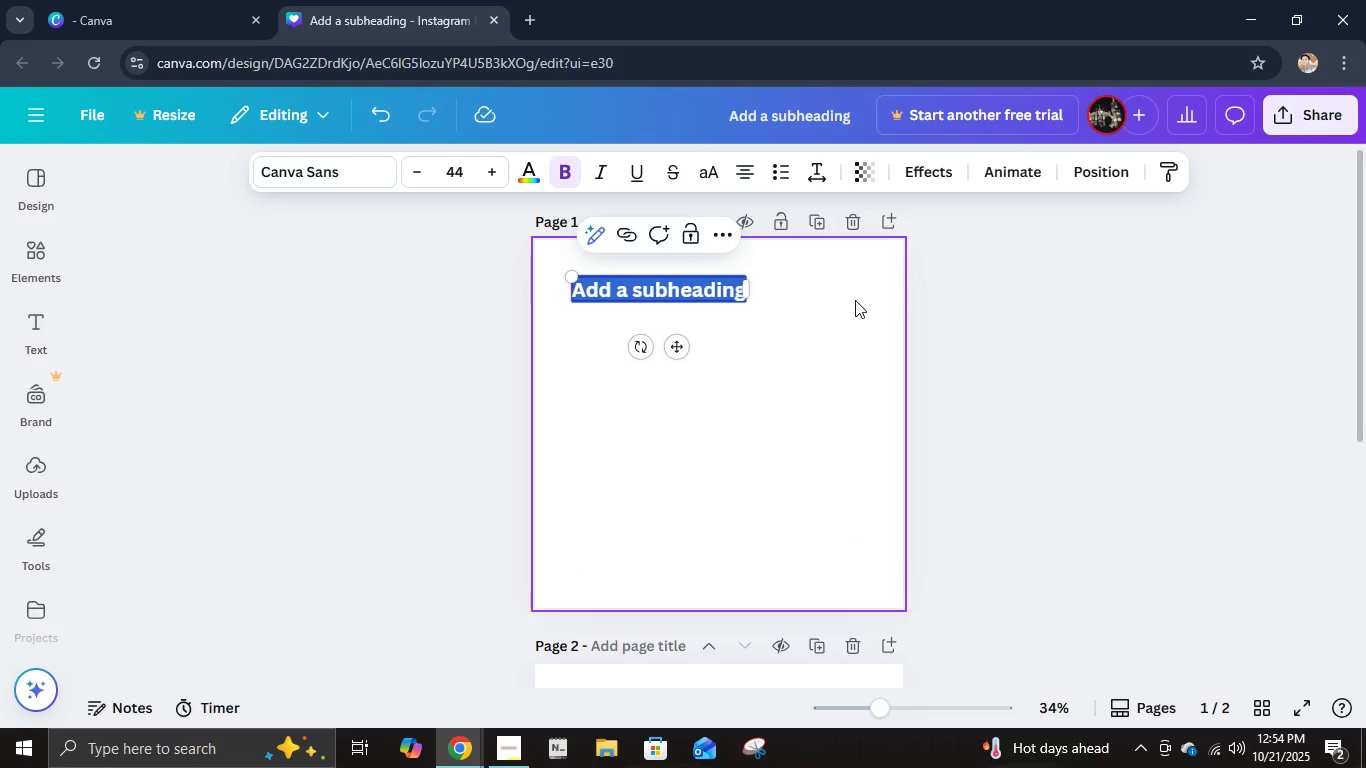 
type(Theme )
key(Backspace)
type(: )
 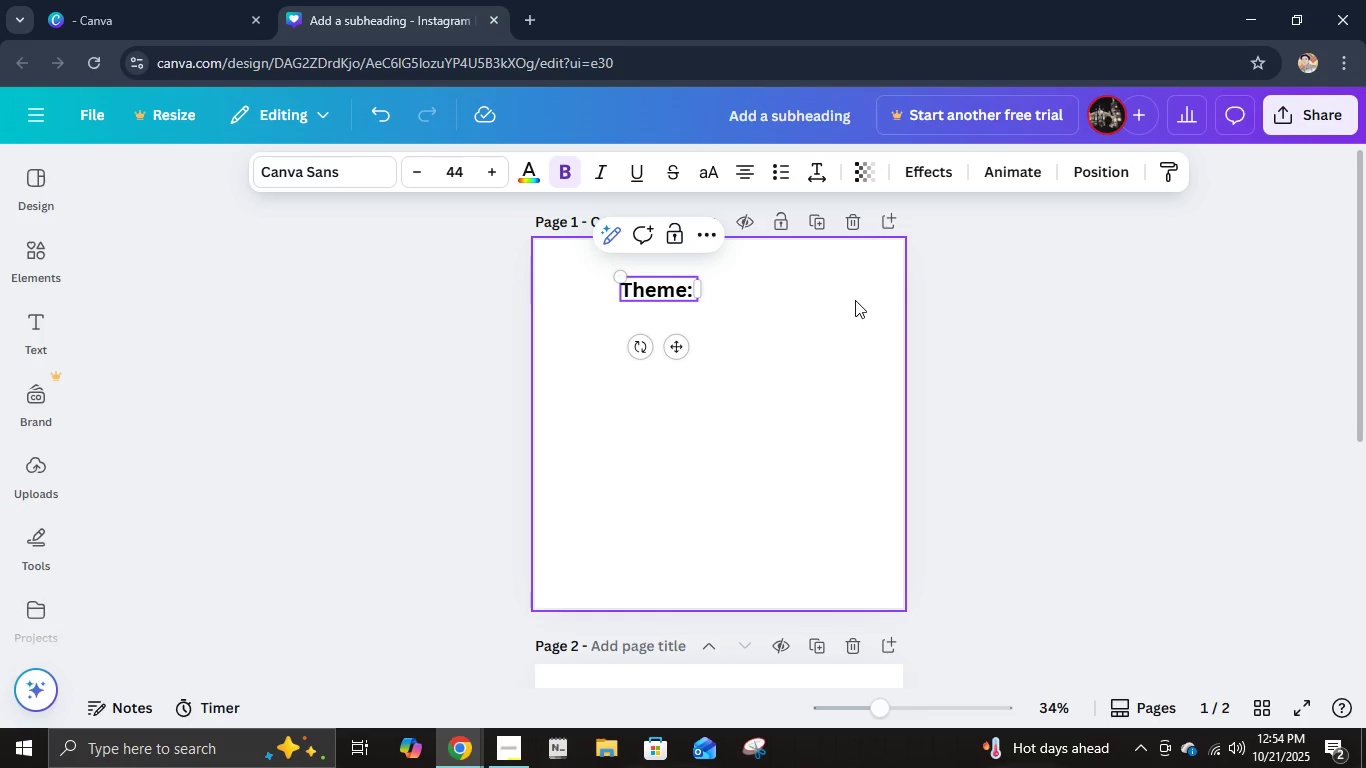 
type(Edua)
key(Backspace)
type(cationsl)
key(Backspace)
key(Backspace)
type(al)
 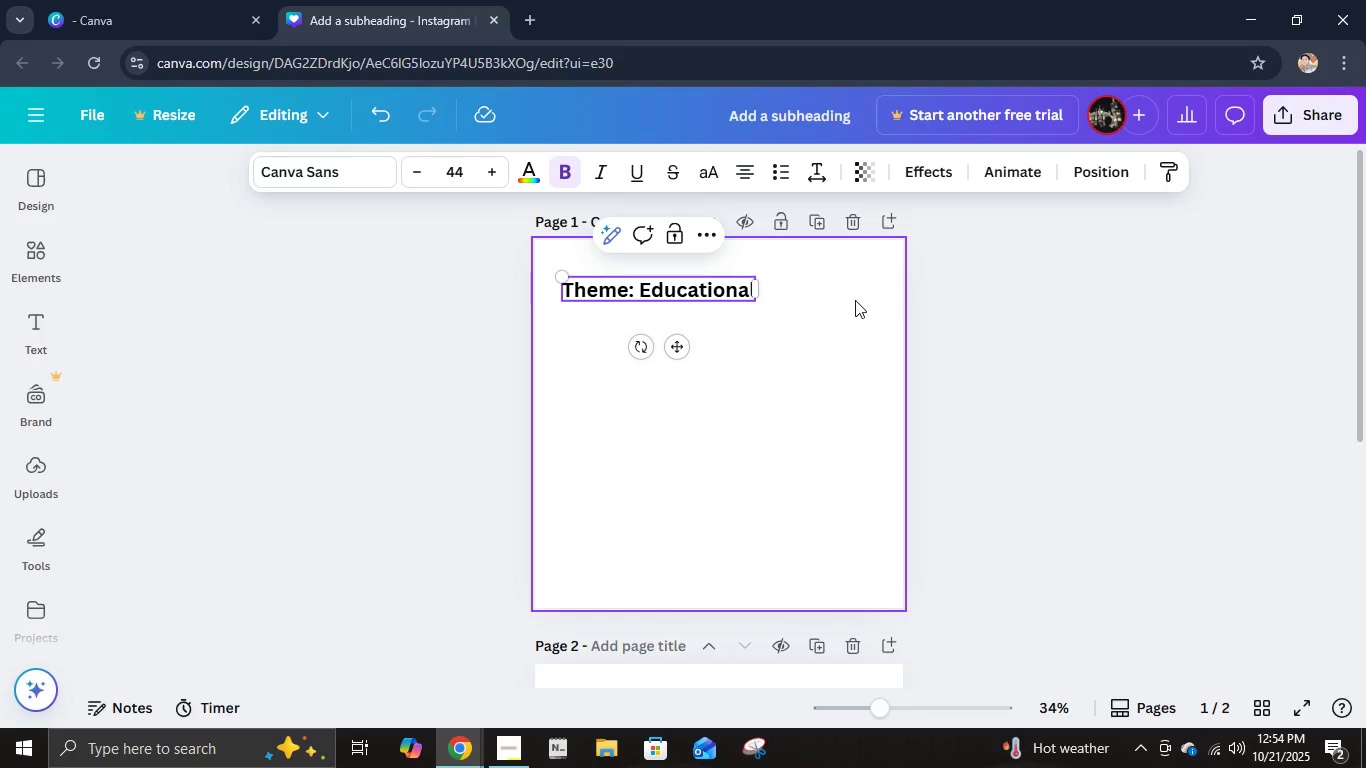 
left_click([945, 296])
 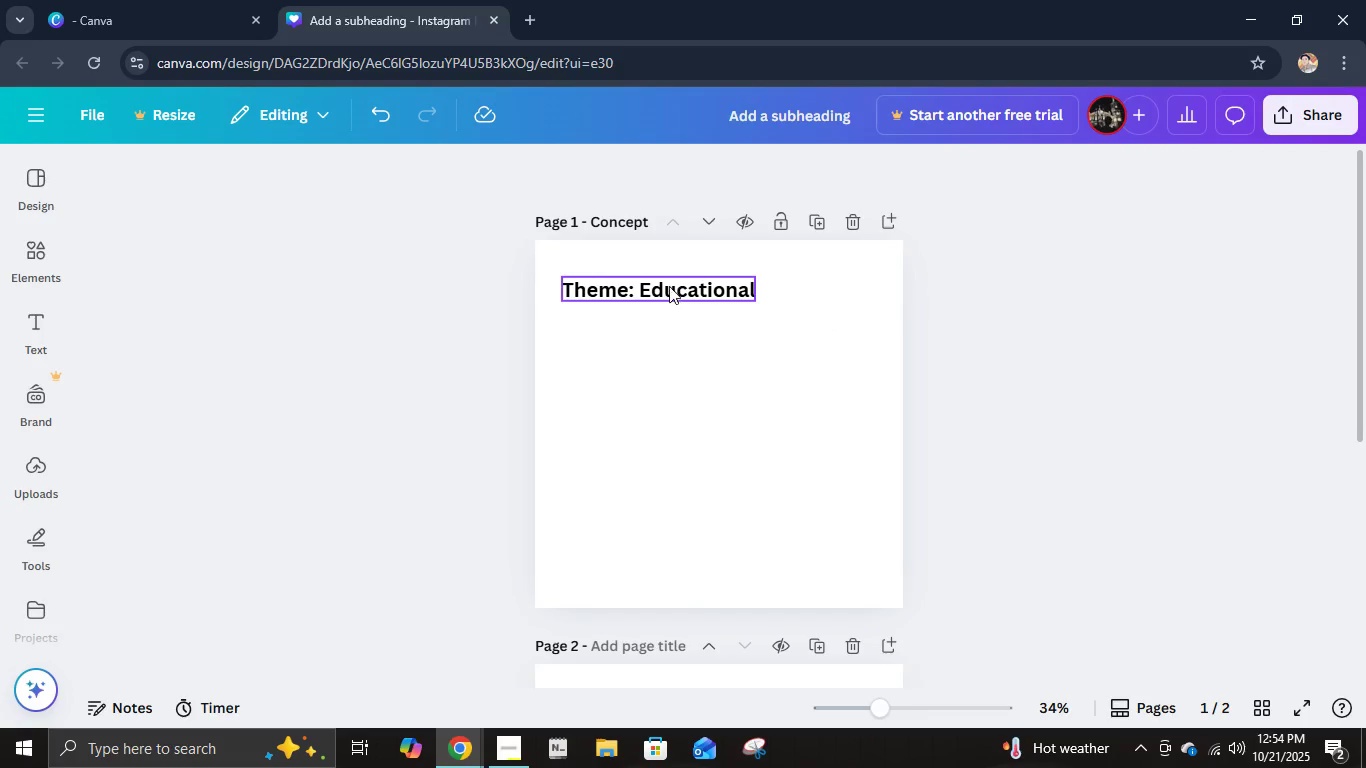 
left_click([669, 286])
 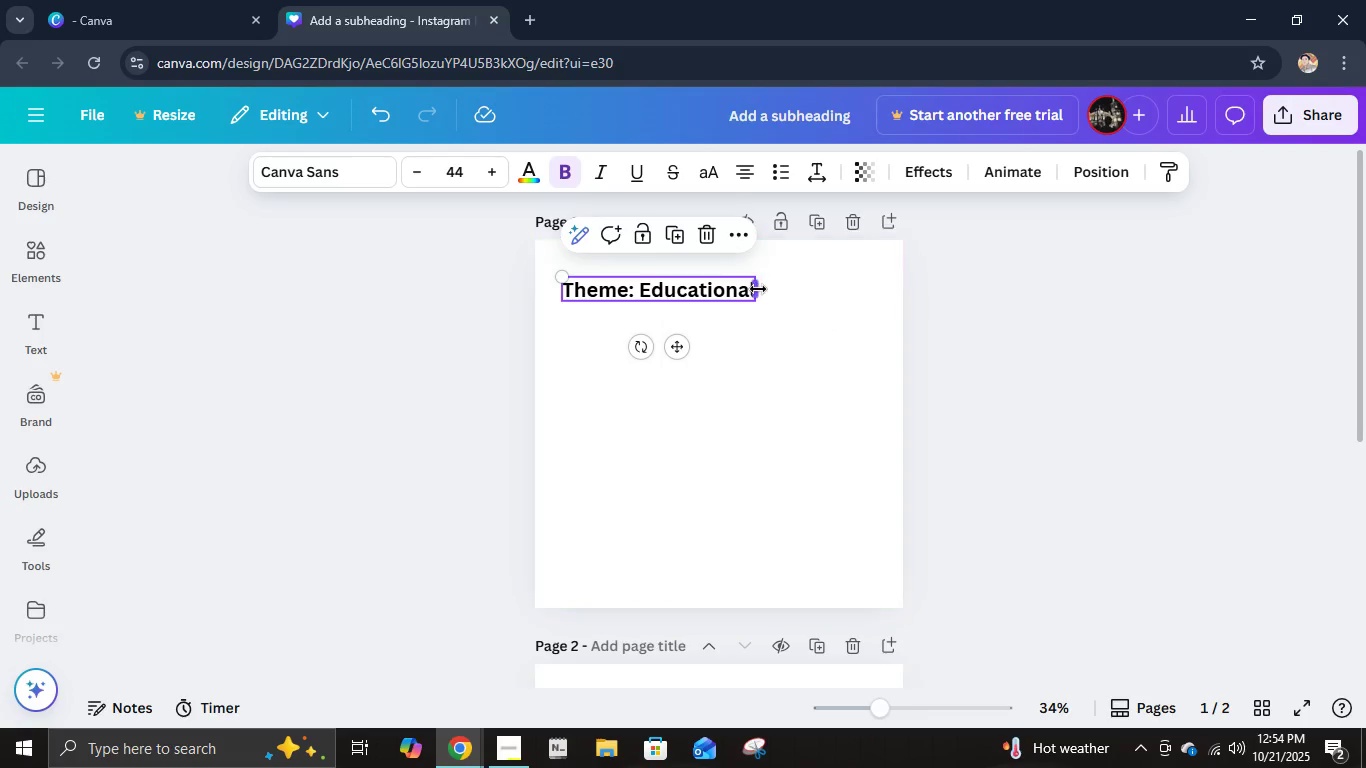 
left_click_drag(start_coordinate=[758, 289], to_coordinate=[868, 285])
 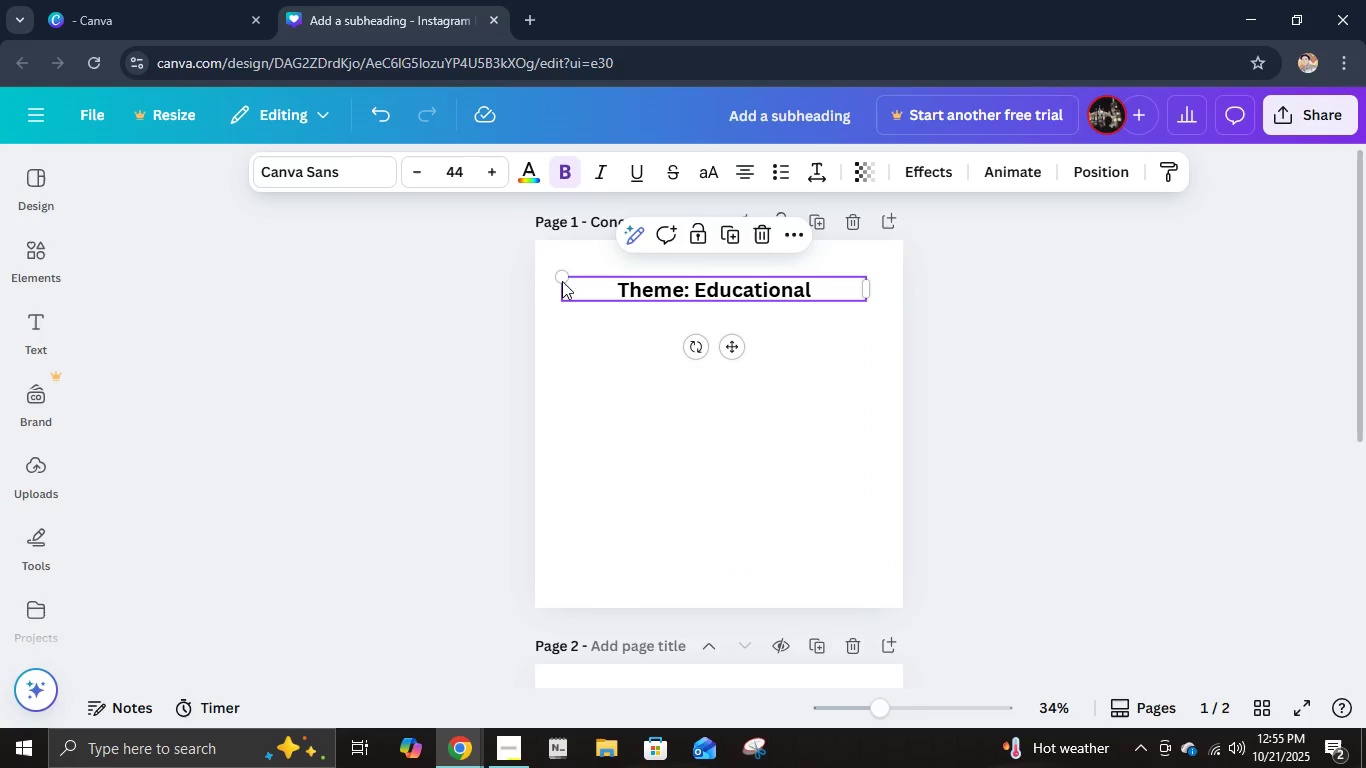 
left_click_drag(start_coordinate=[561, 275], to_coordinate=[572, 278])
 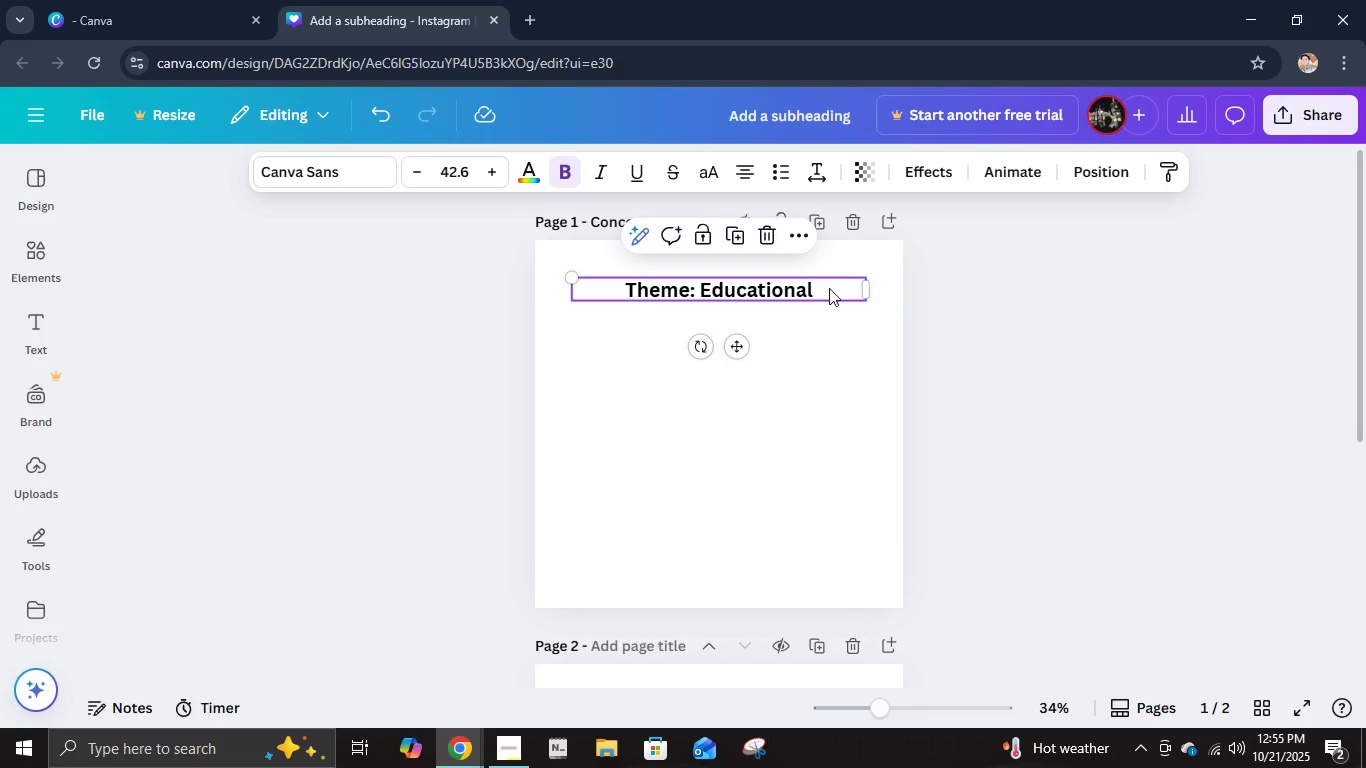 
left_click([829, 288])
 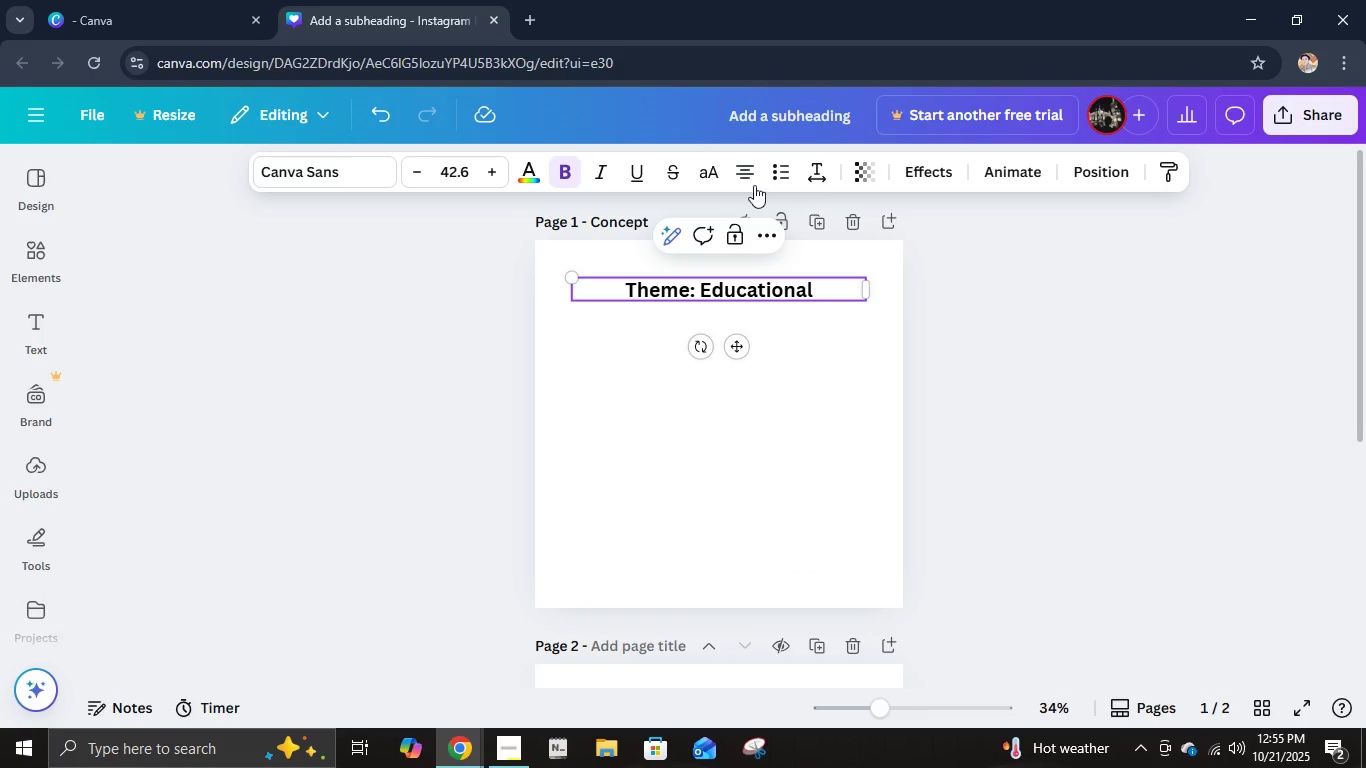 
left_click([750, 181])
 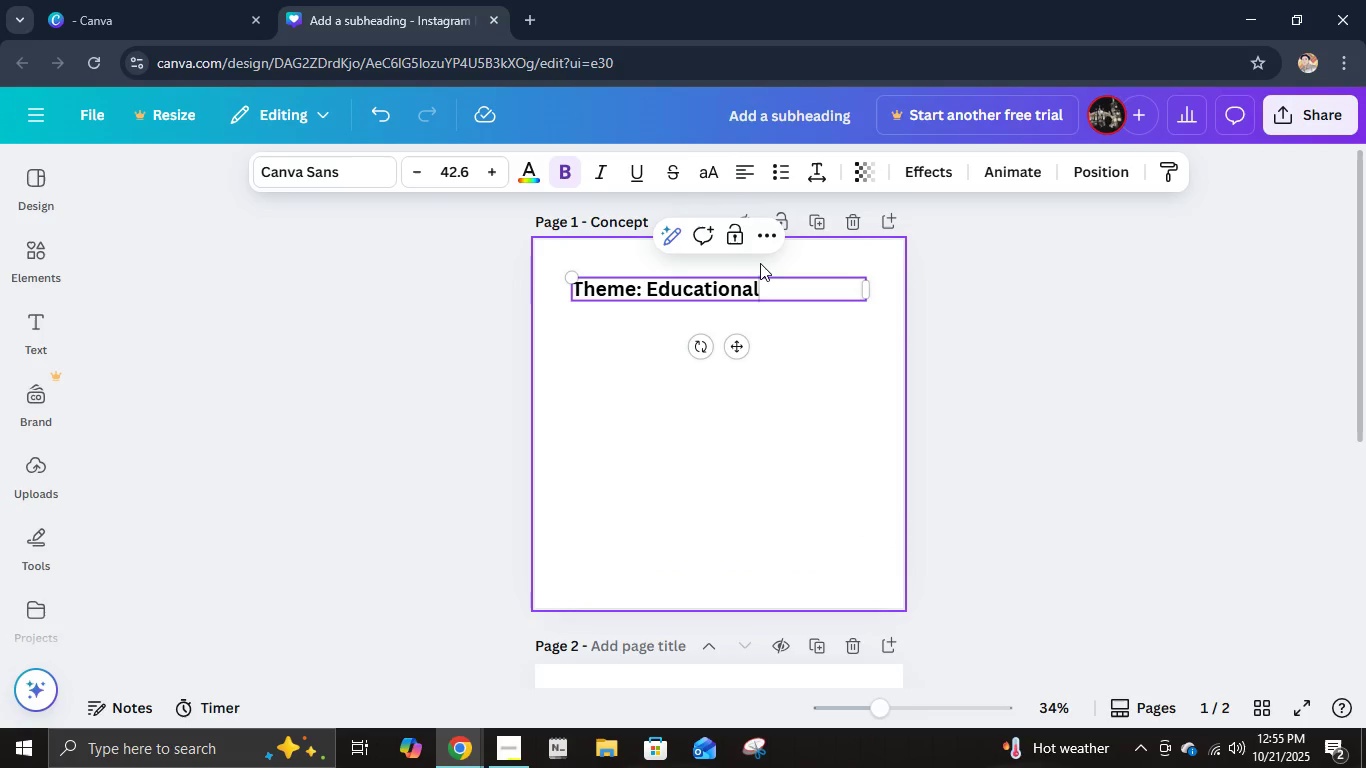 
key(Comma)
 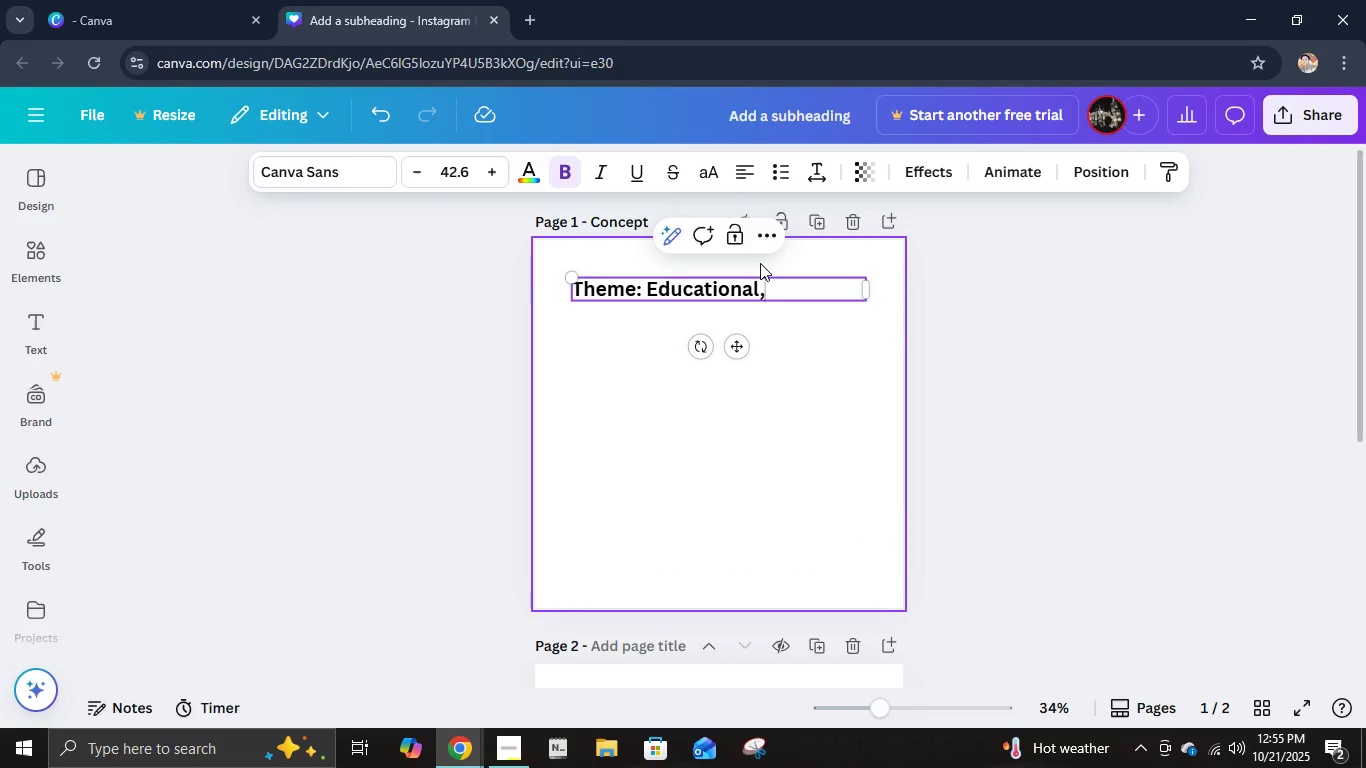 
type( enngaging, tech )
key(Backspace)
type(-inspired.)
 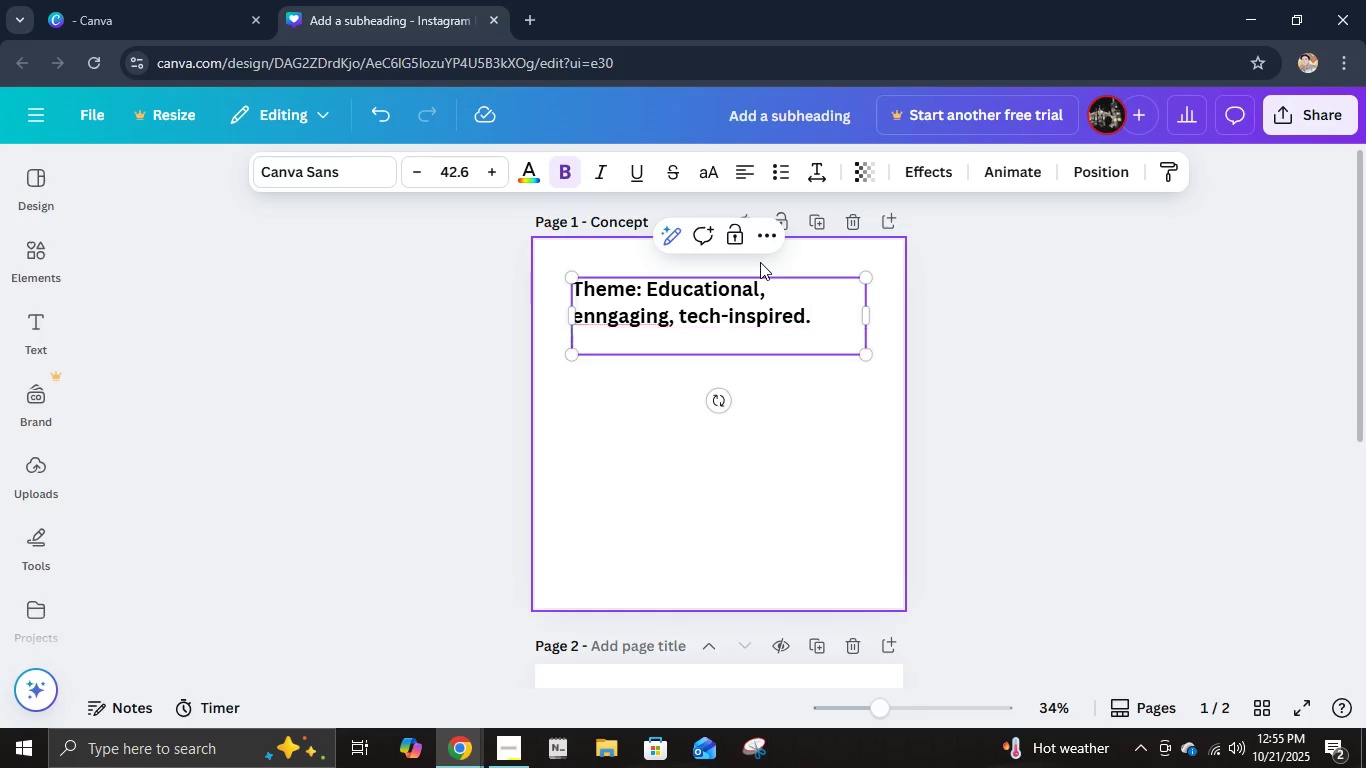 
key(Enter)
 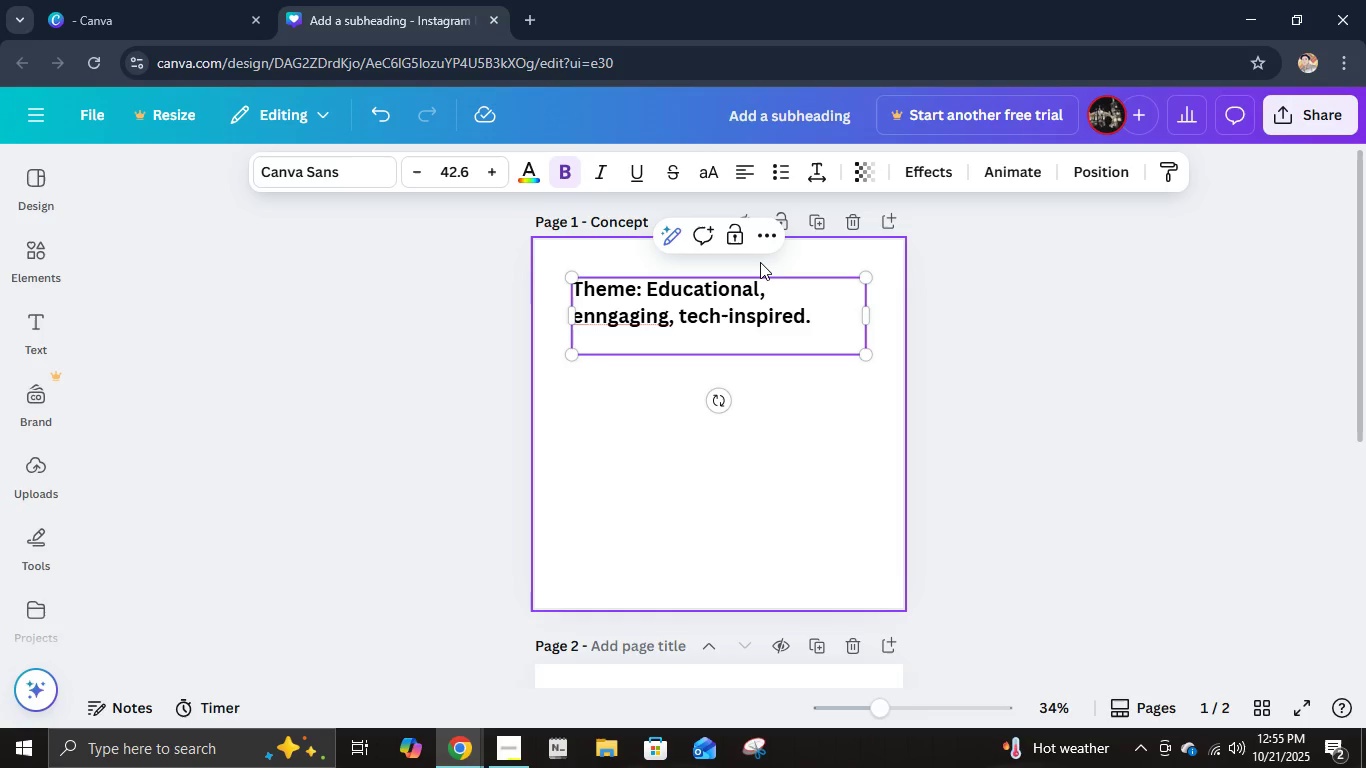 
type(Targel )
key(Backspace)
key(Backspace)
type(t Audience: University studfe)
key(Backspace)
key(Backspace)
type(ents browing Instra)
key(Backspace)
key(Backspace)
type(agram.)
 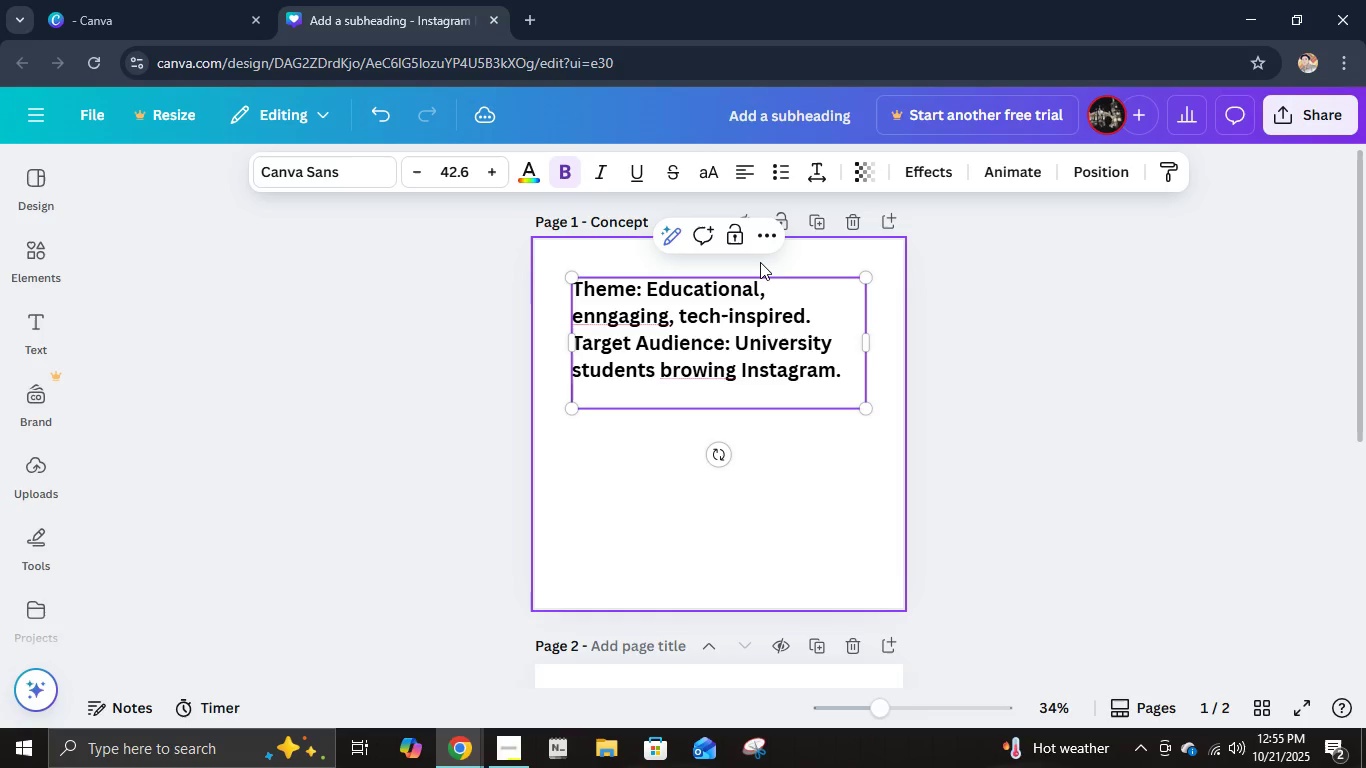 
 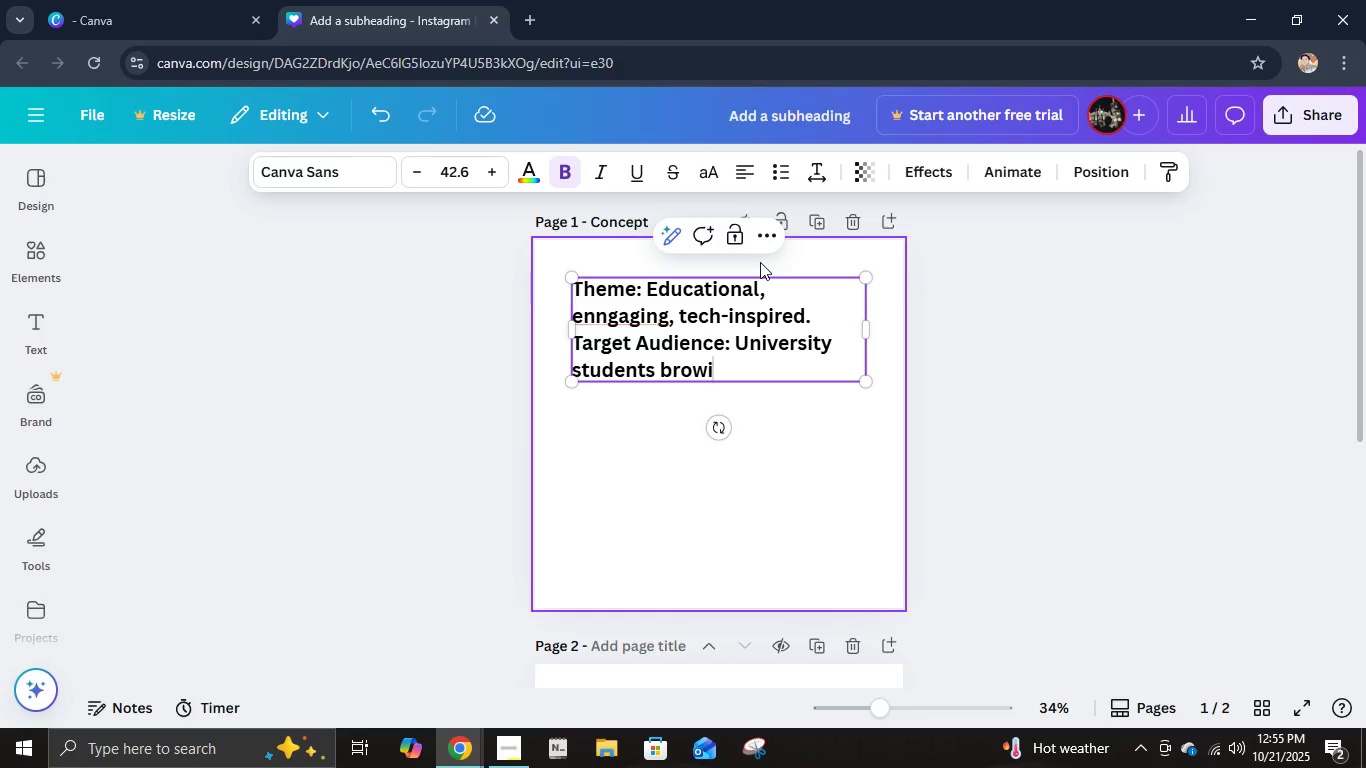 
key(Enter)
 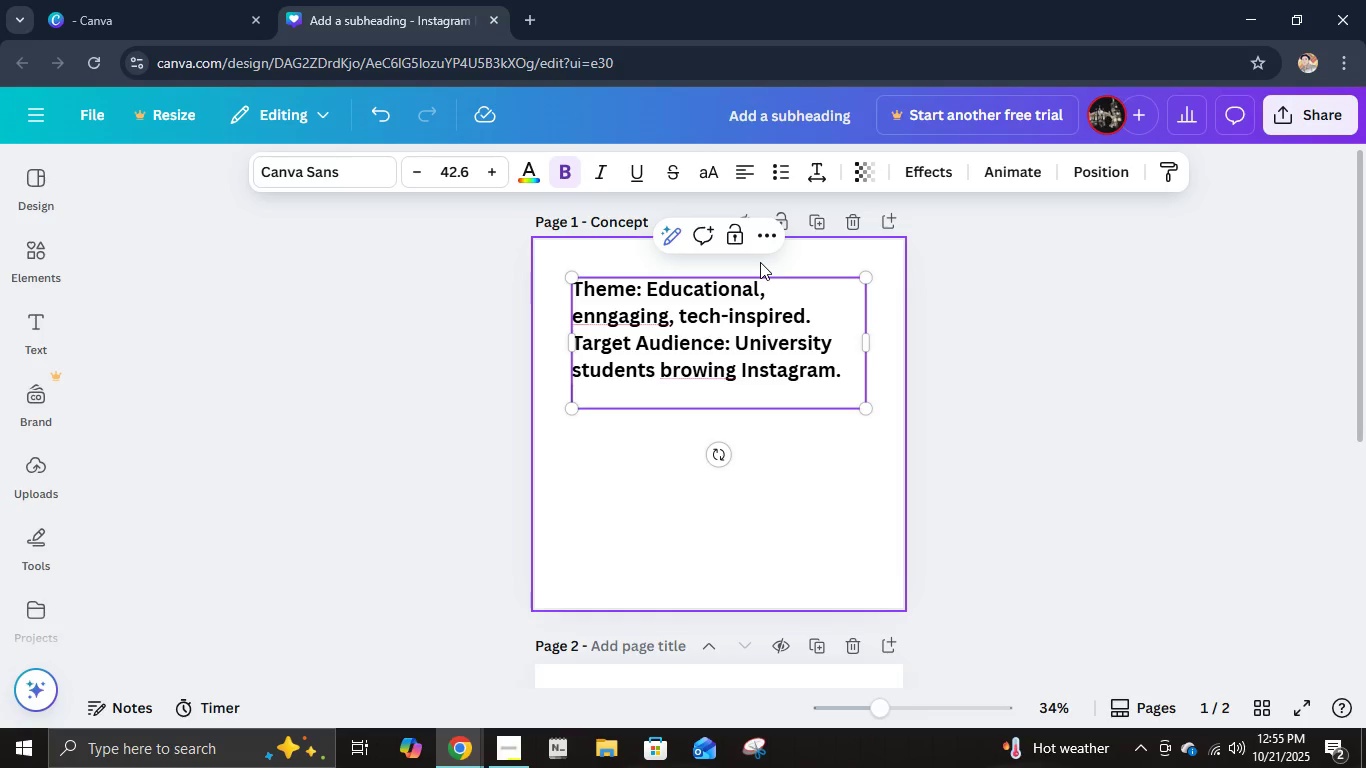 
type(Moodboard: V)
key(Backspace)
type(Clean )
key(Backspace)
type(, trustworthy, and bright )
key(Backspace)
 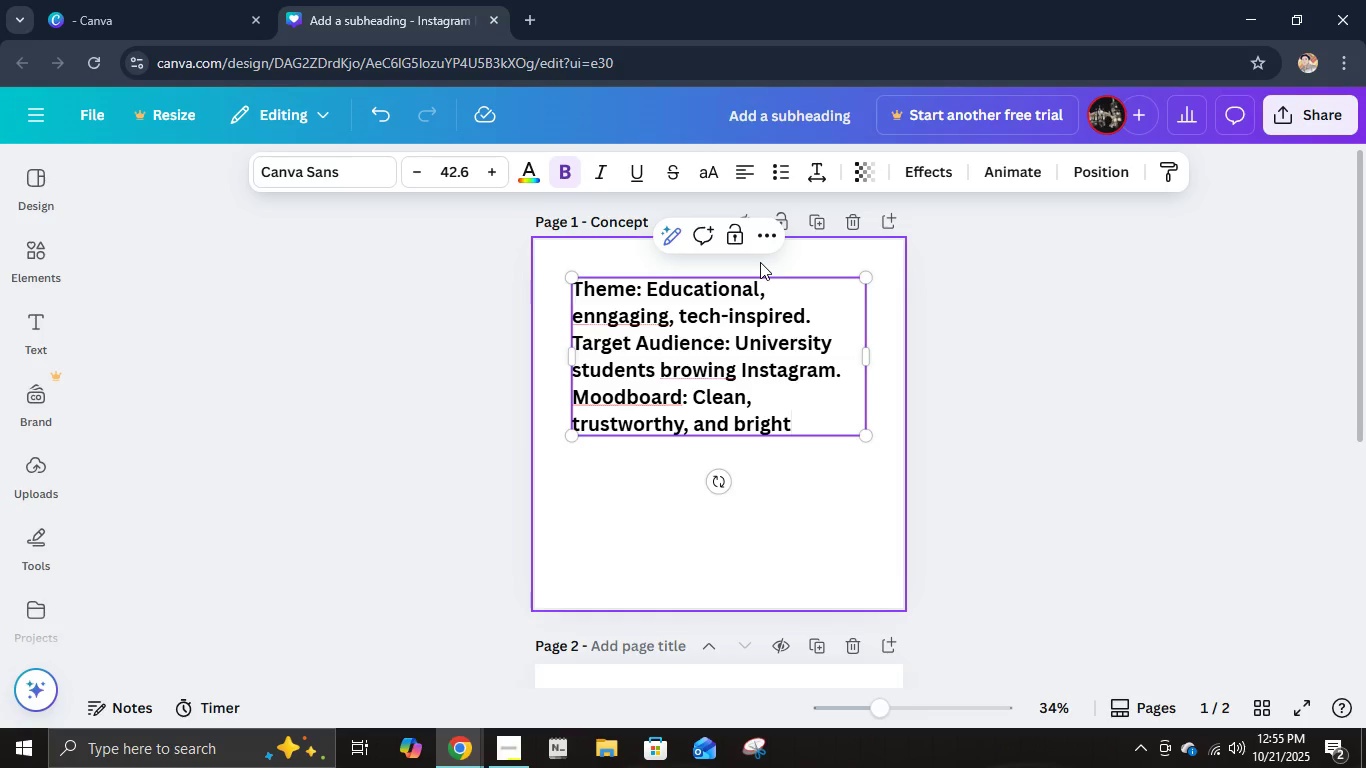 
double_click([978, 426])
 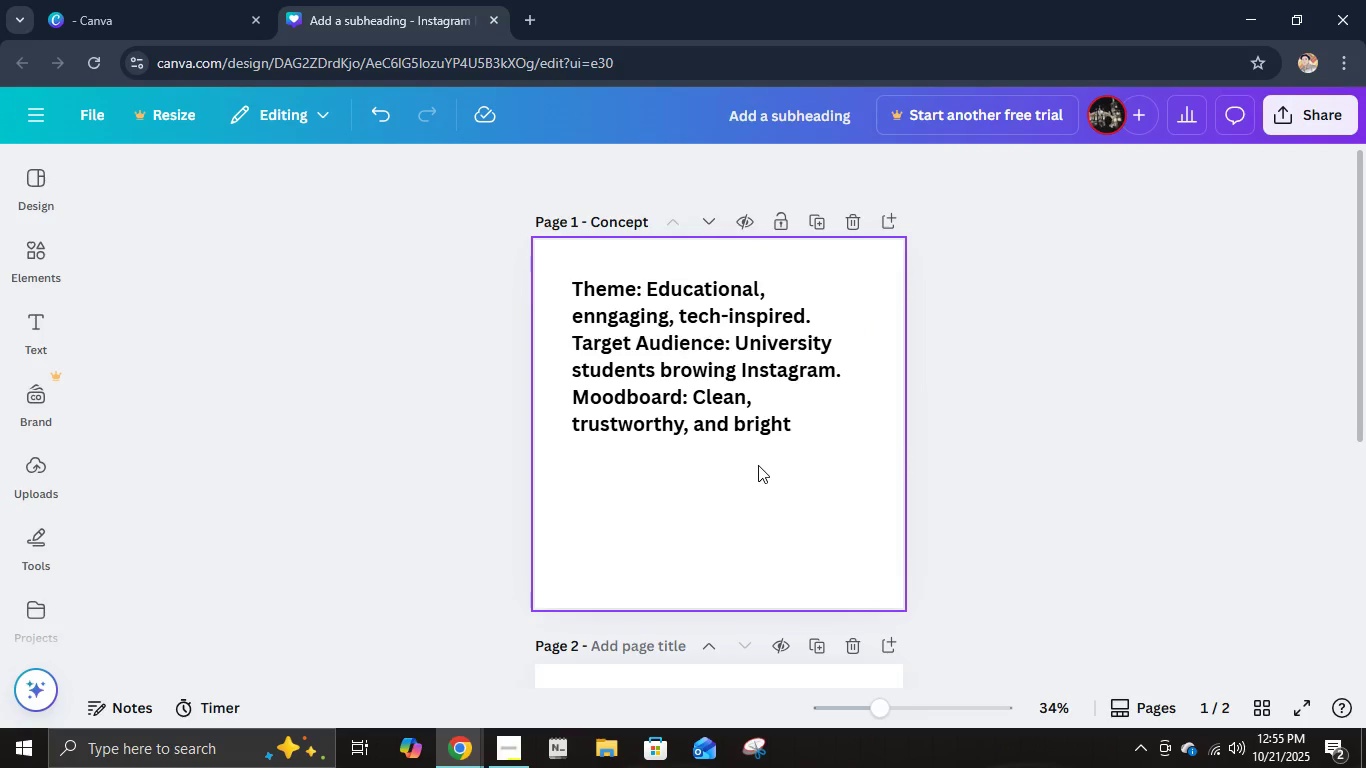 
scroll: coordinate [758, 465], scroll_direction: down, amount: 1.0
 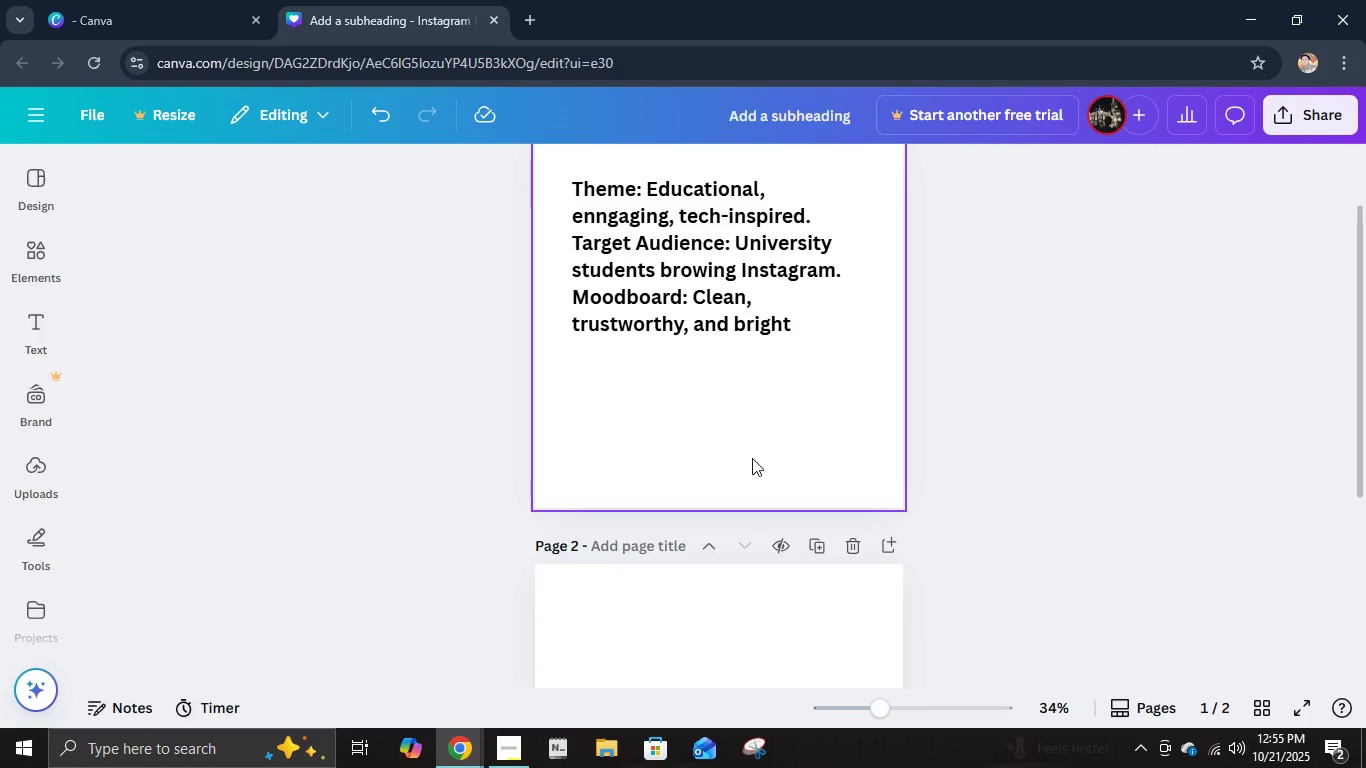 
scroll: coordinate [765, 455], scroll_direction: up, amount: 1.0
 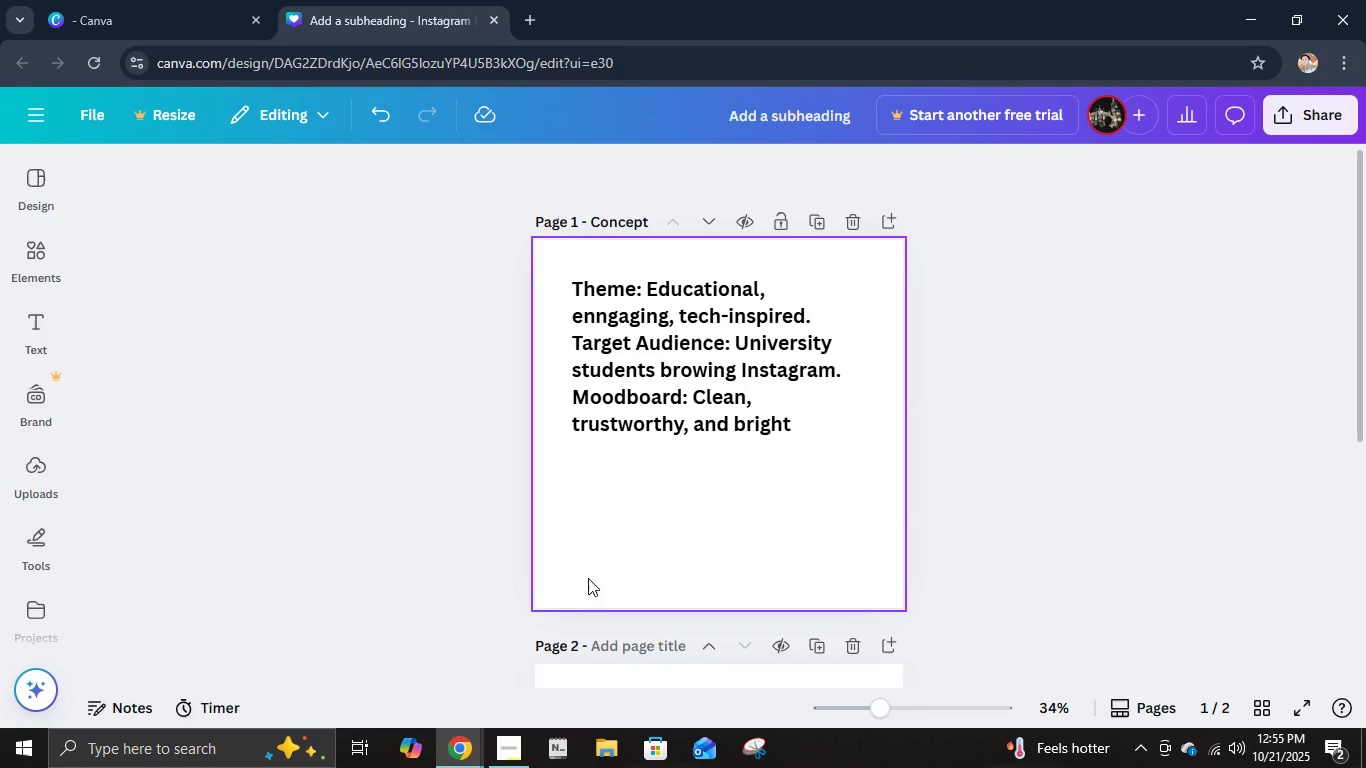 
left_click([609, 653])
 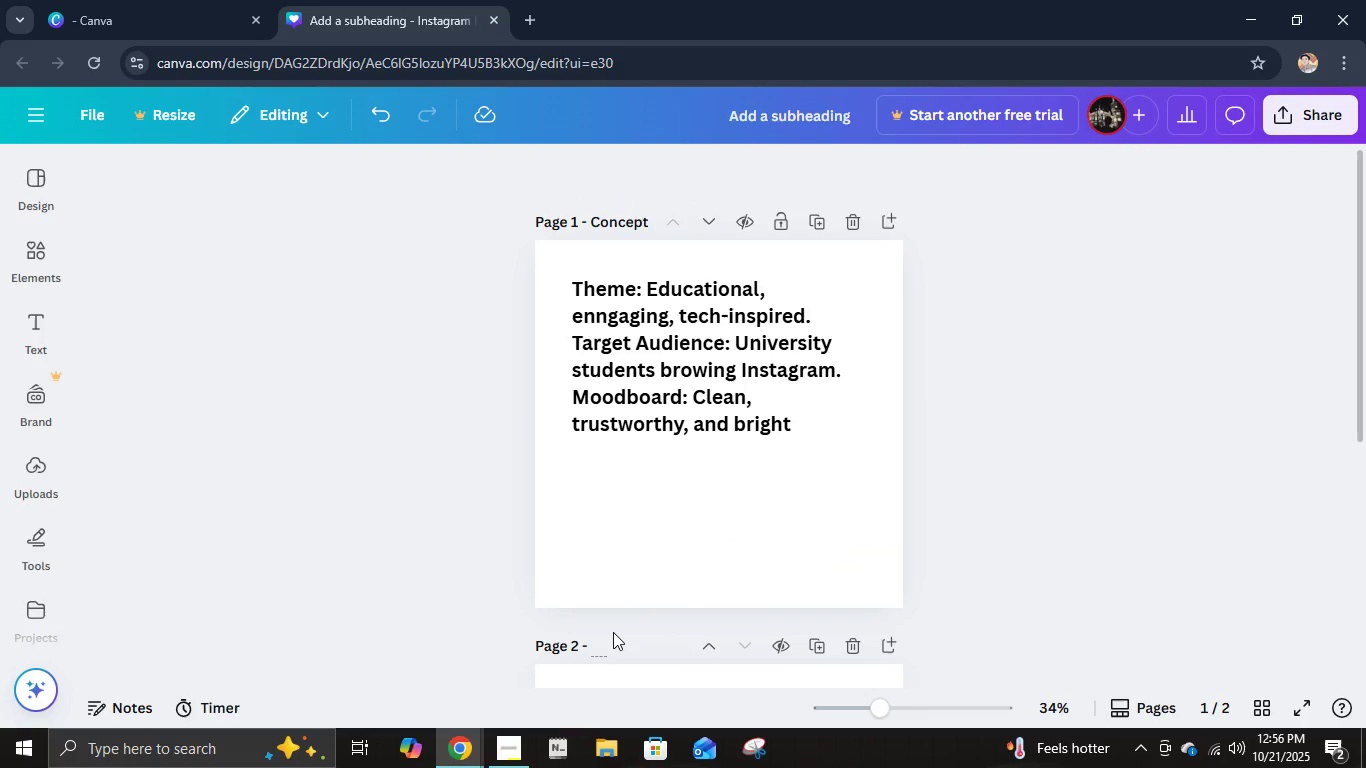 
type(logo)
 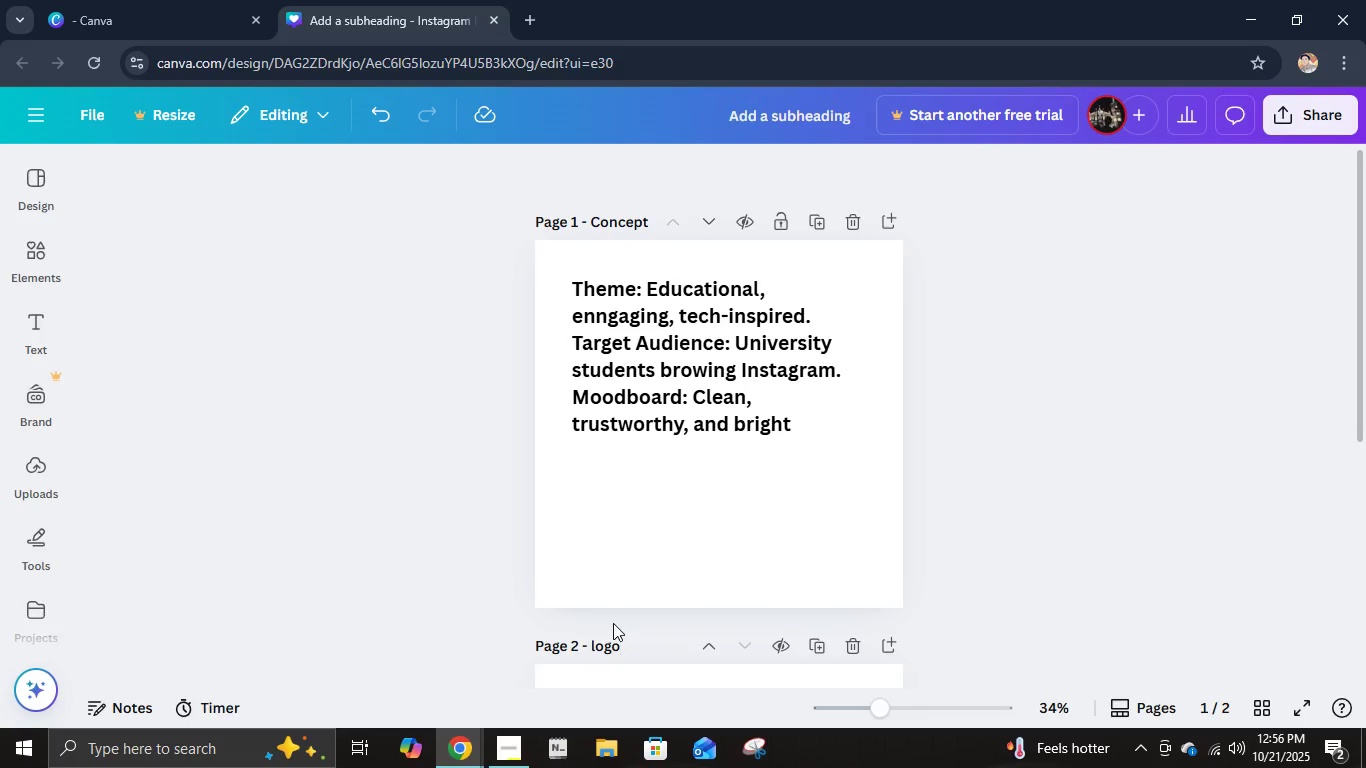 
key(Enter)
 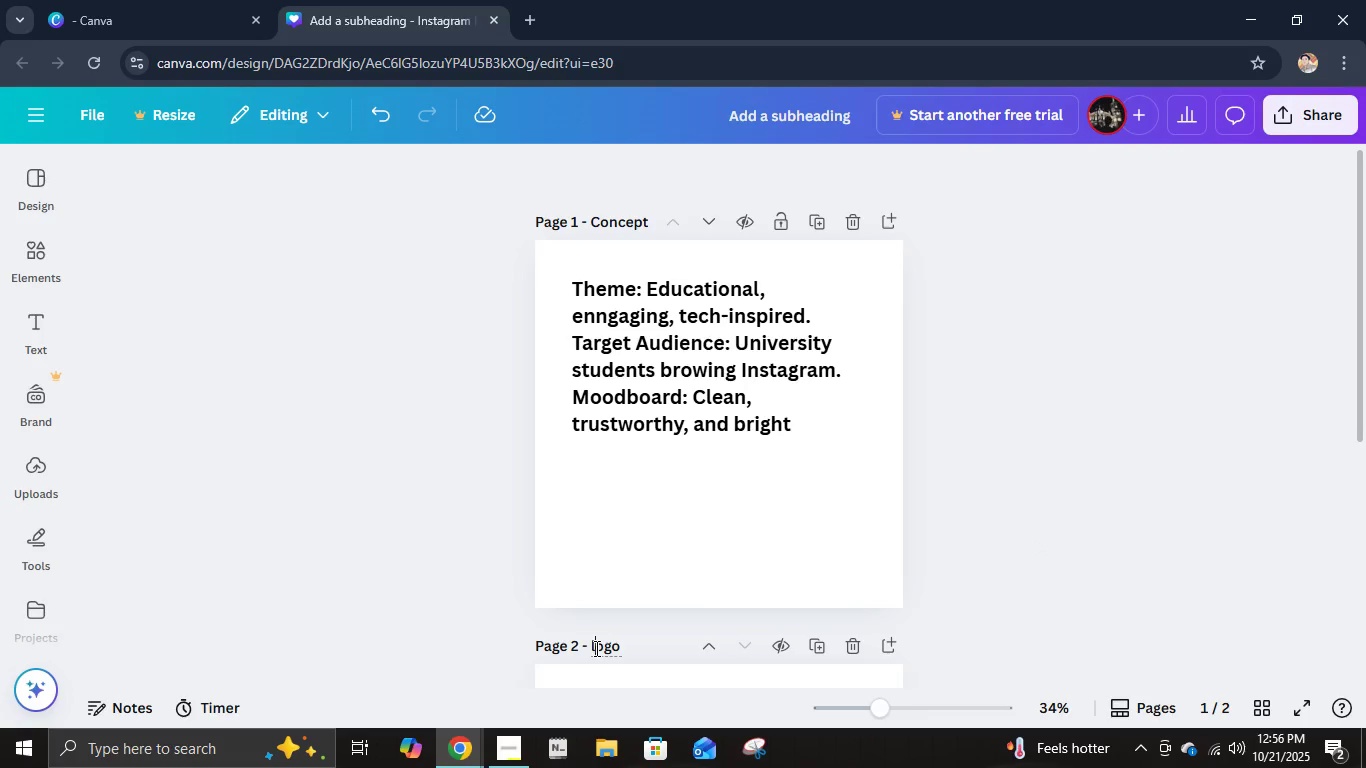 
key(Backspace)
 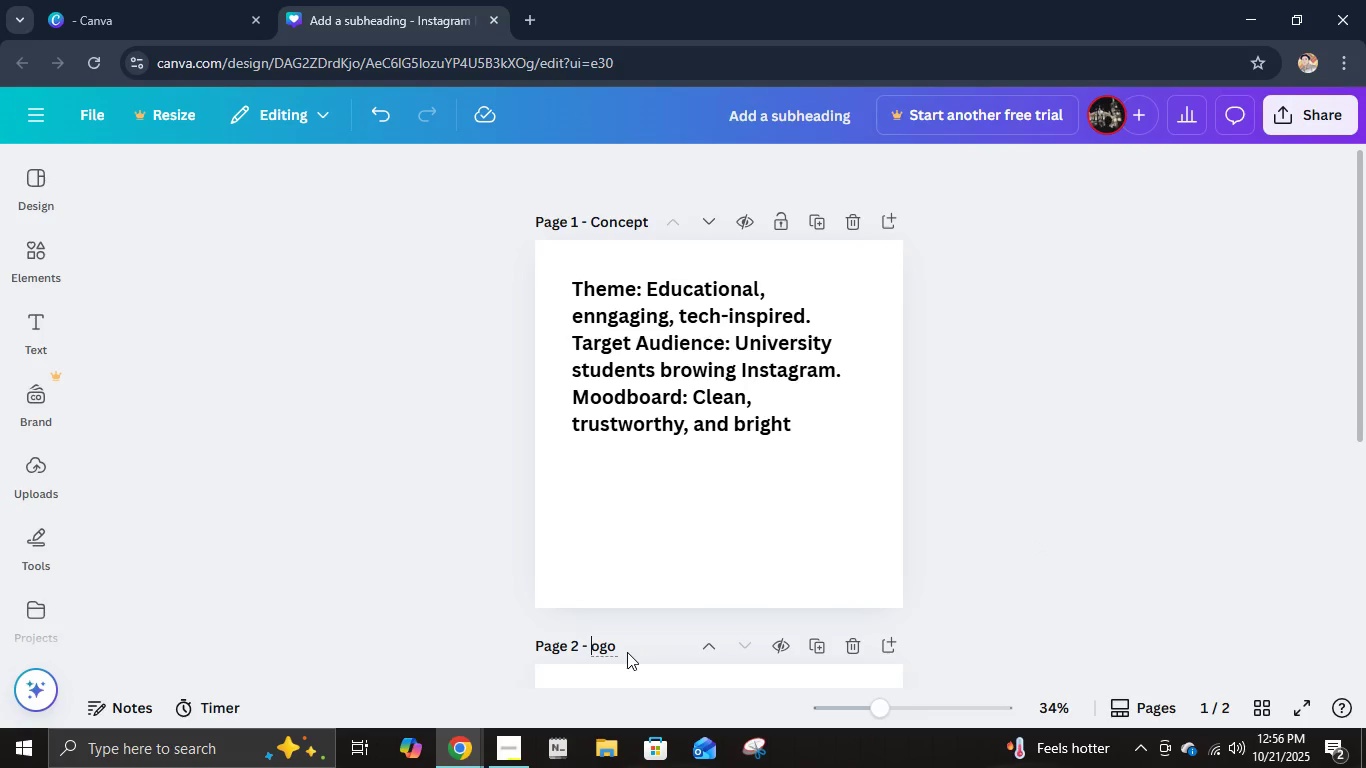 
key(Shift+ShiftRight)
 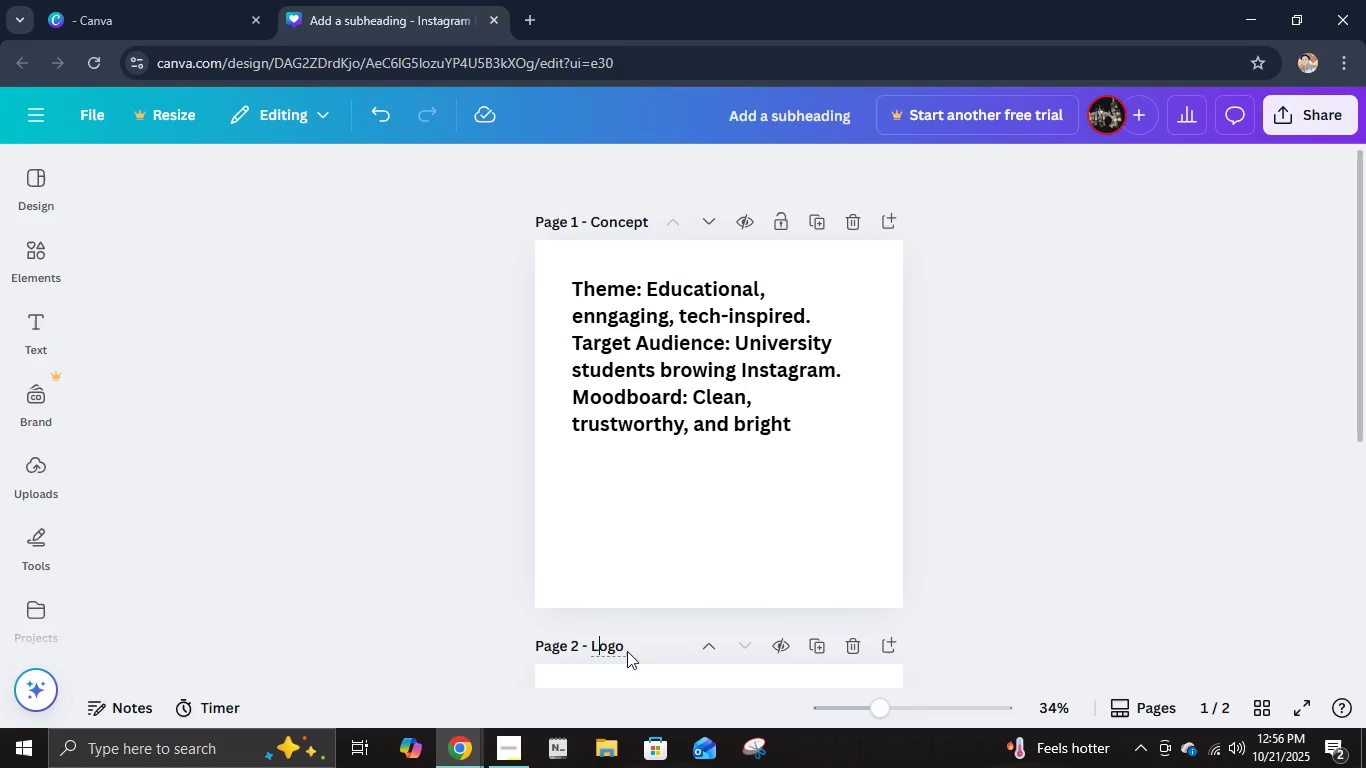 
key(Shift+L)
 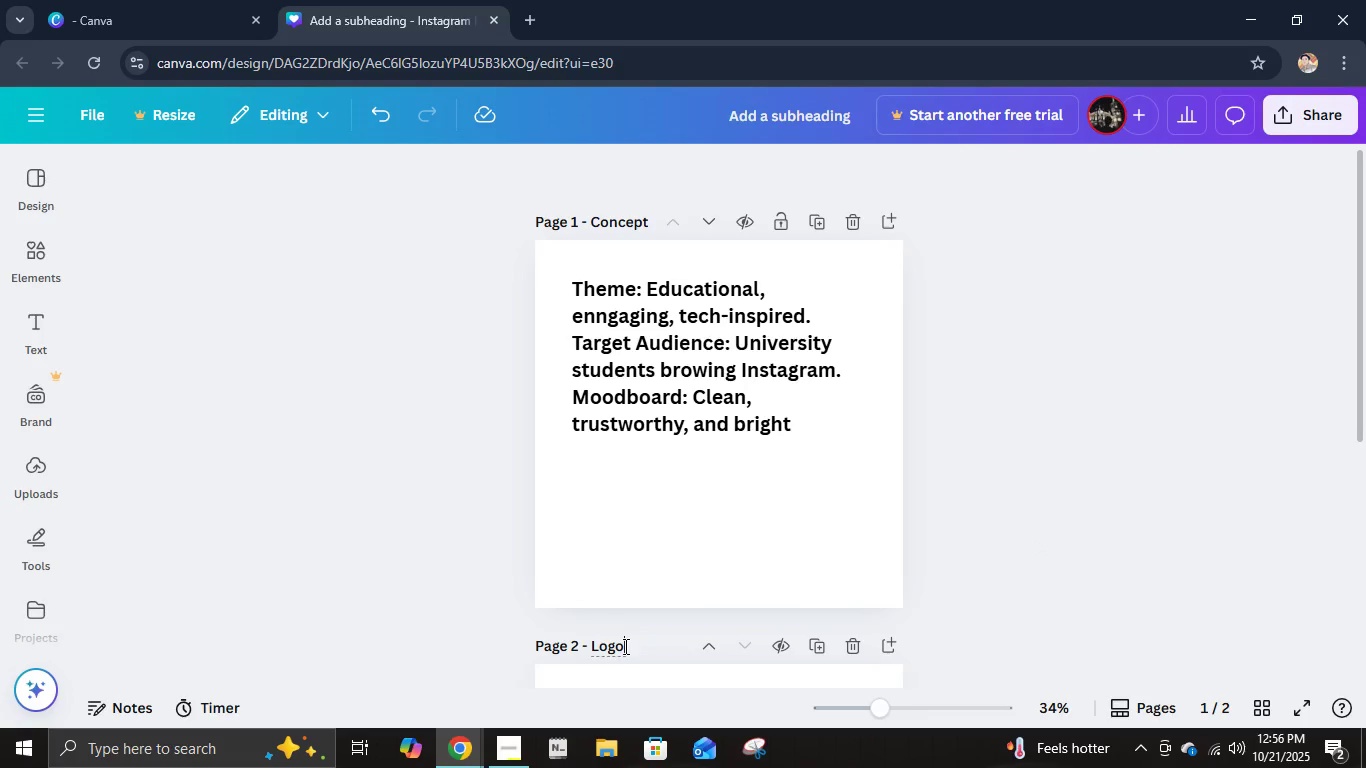 
type( Sample)
 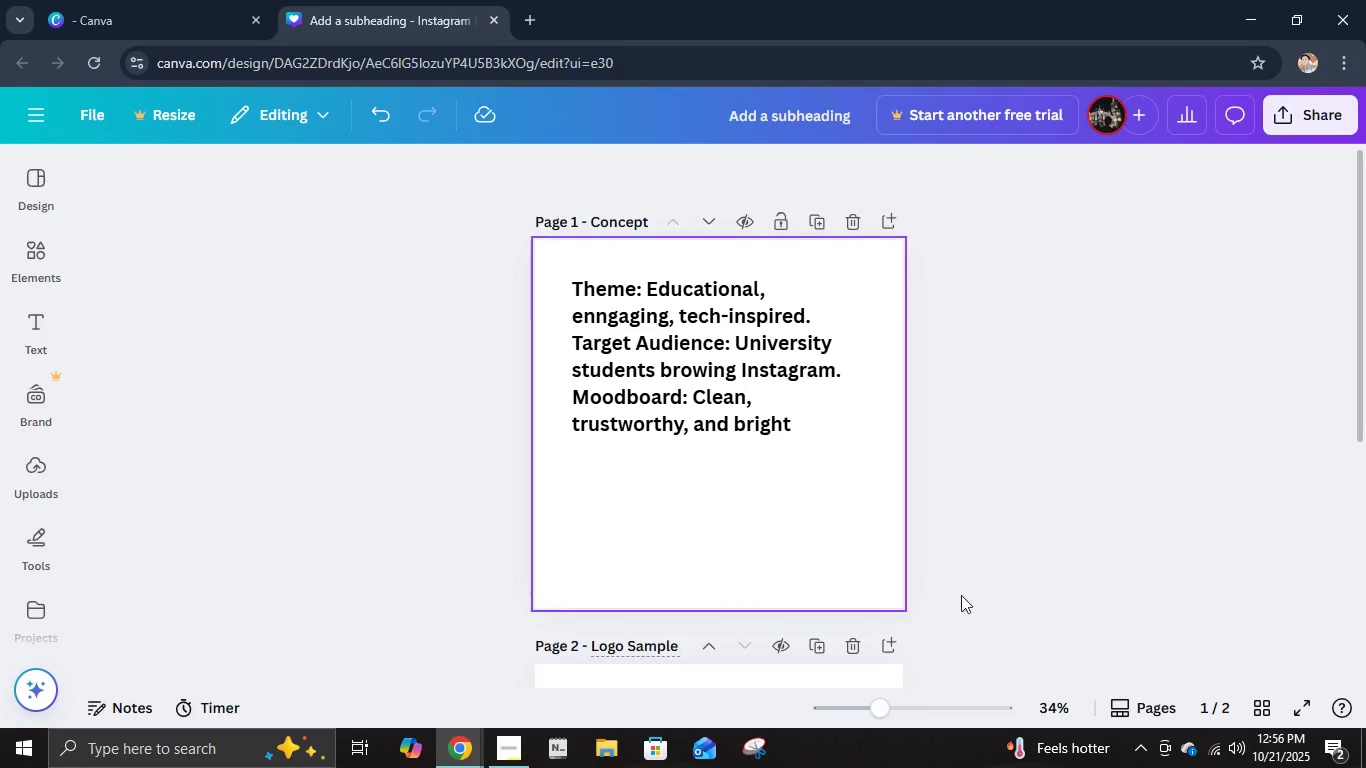 
key(Enter)